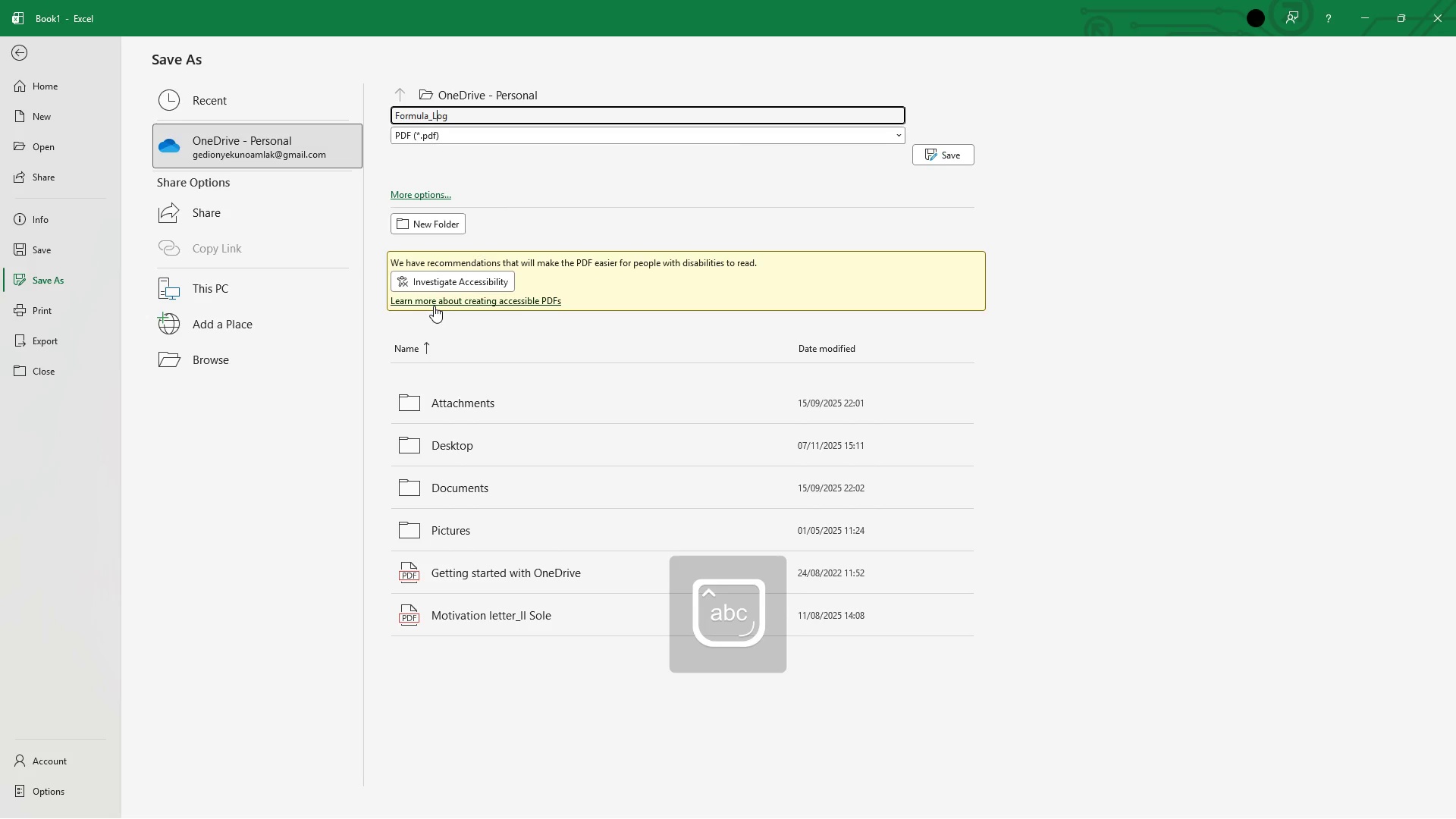 
key(ArrowLeft)
 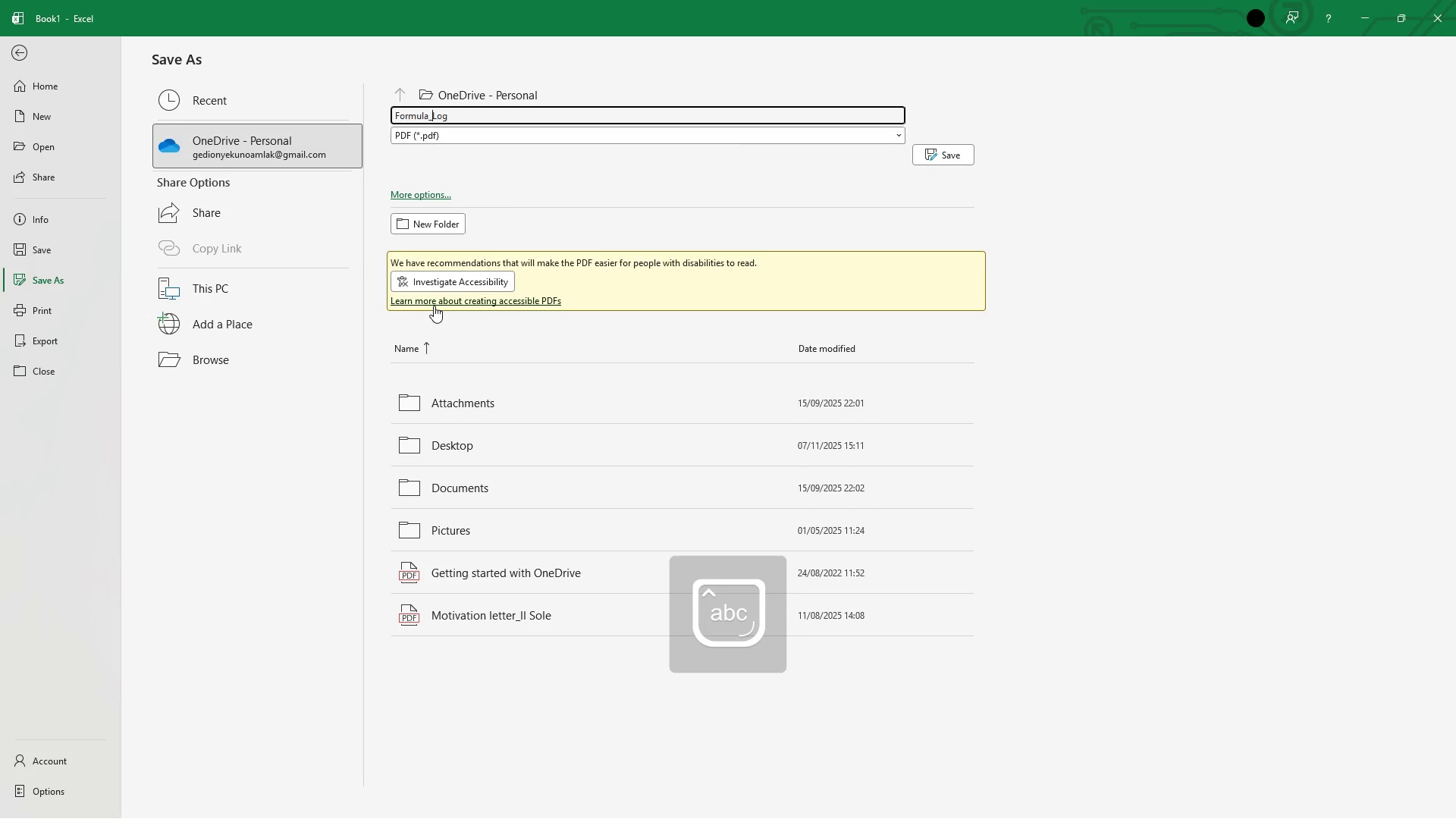 
key(ArrowLeft)
 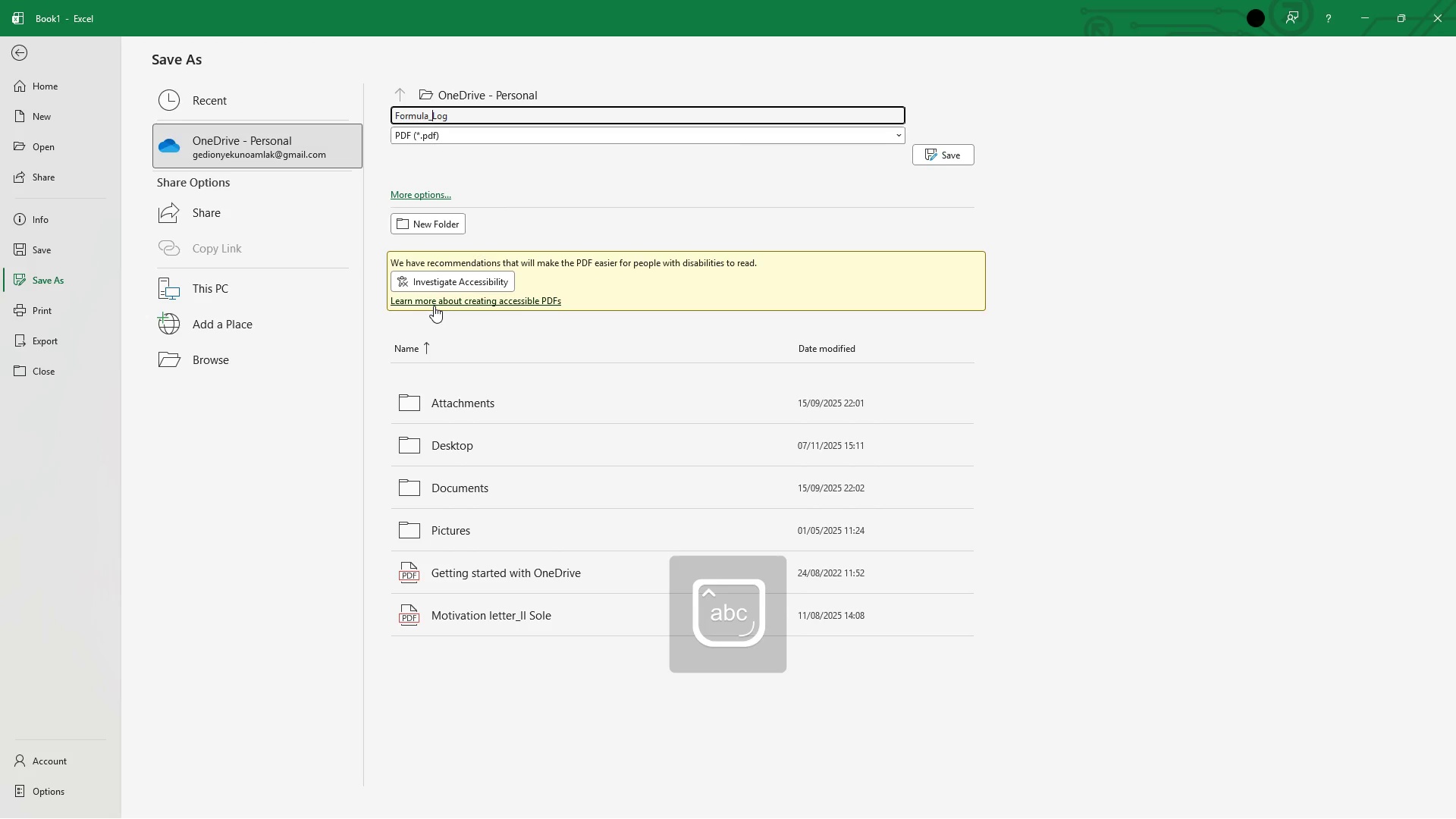 
key(ArrowLeft)
 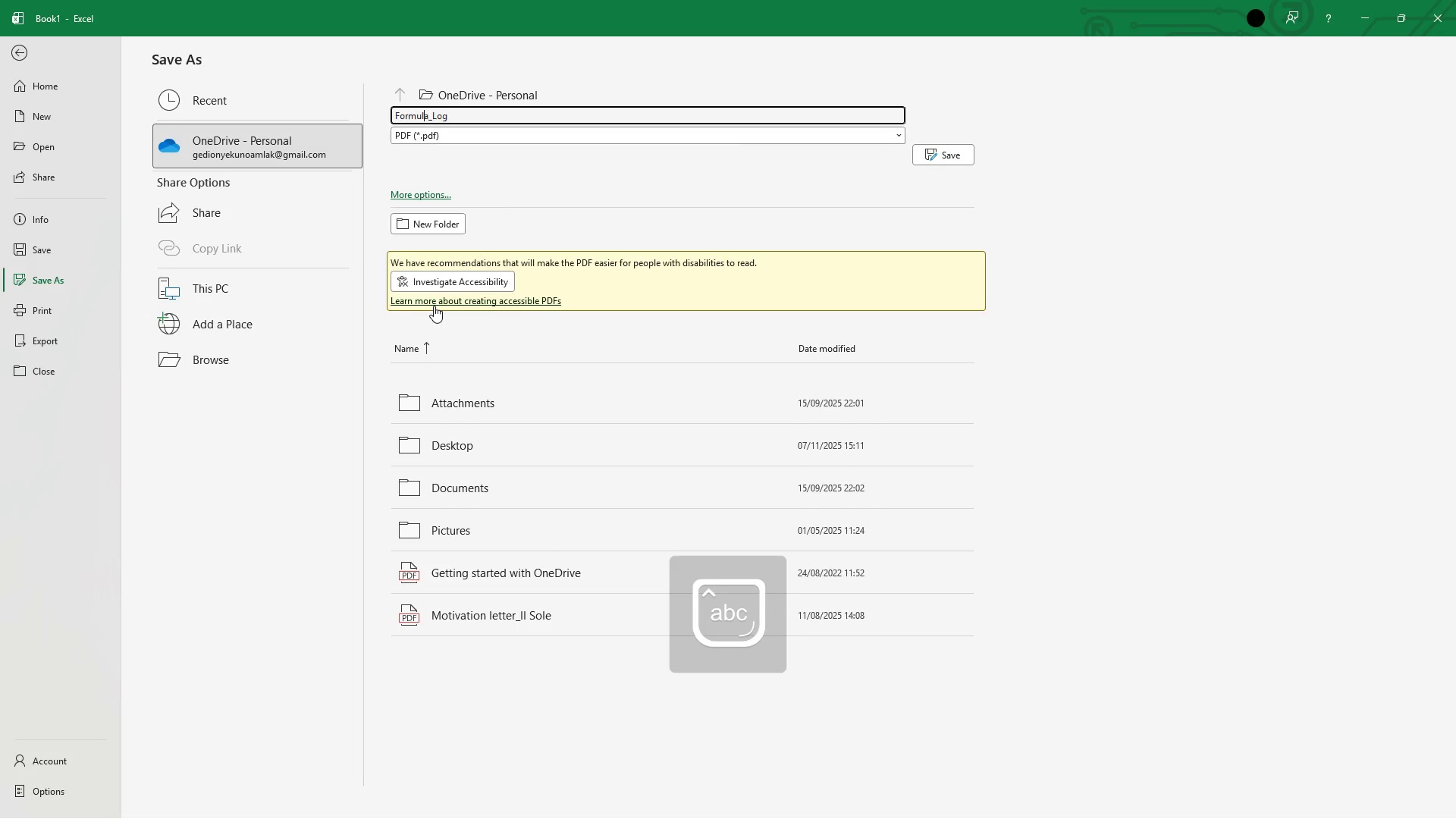 
key(ArrowLeft)
 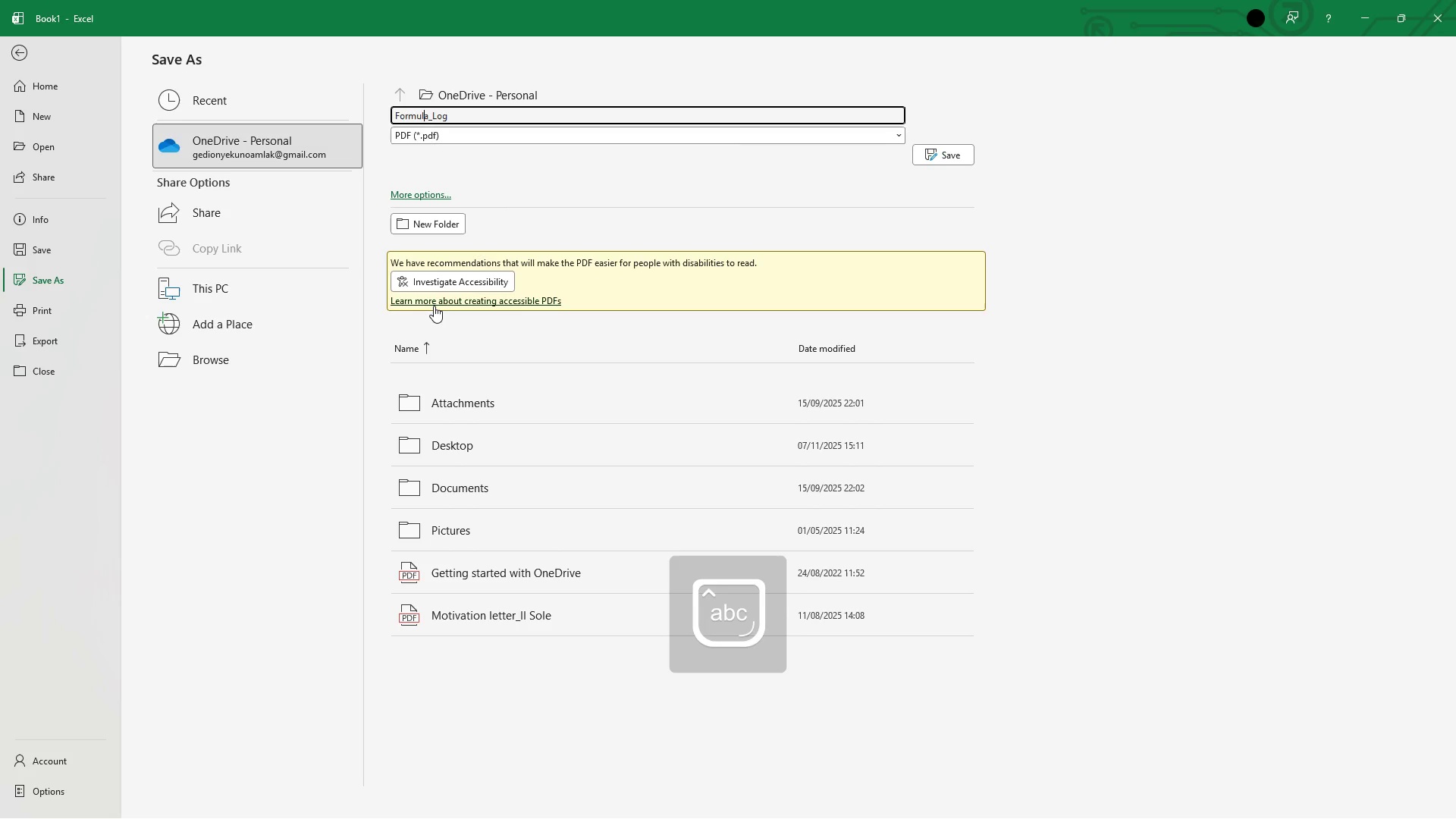 
key(ArrowLeft)
 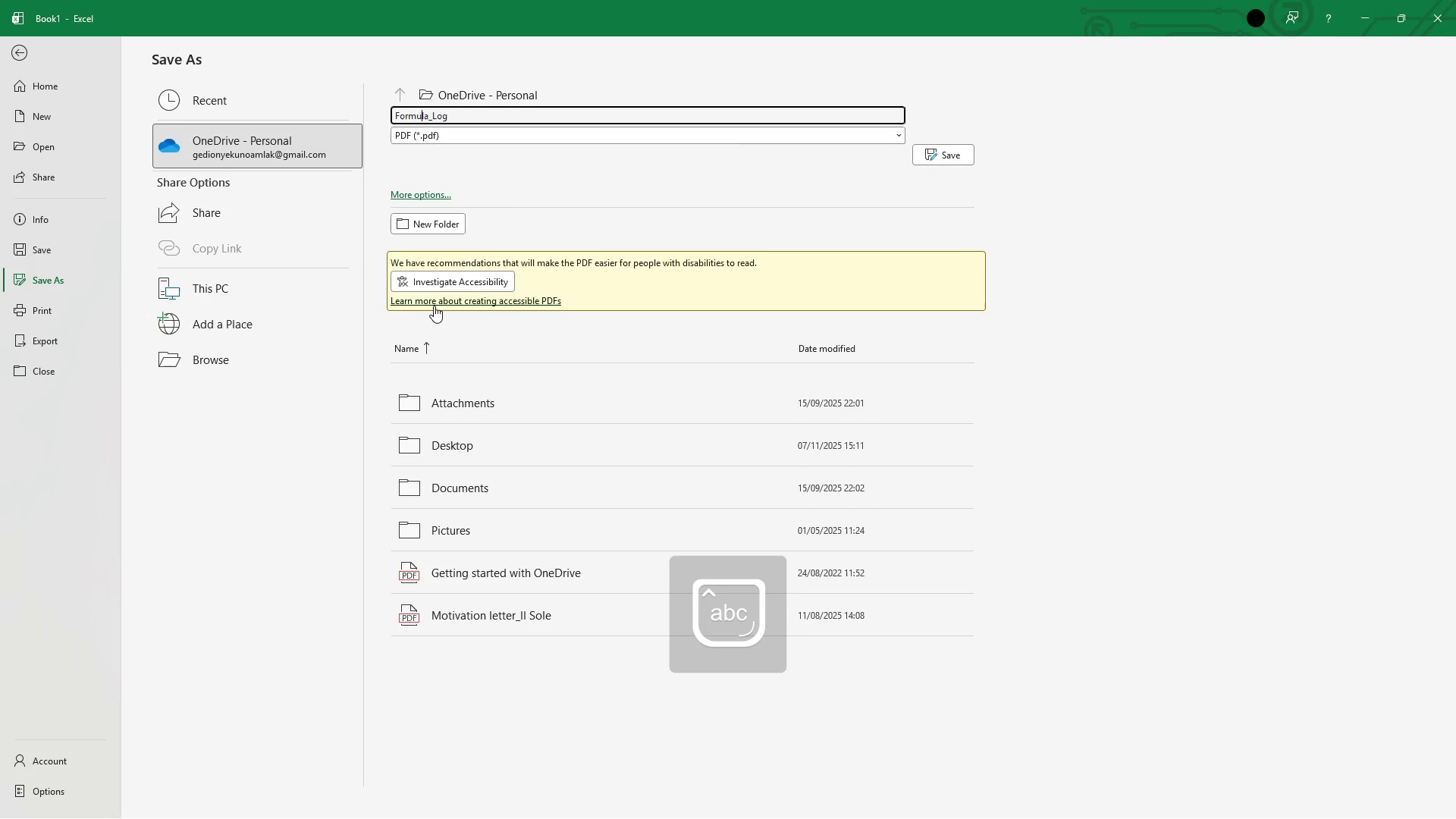 
key(ArrowLeft)
 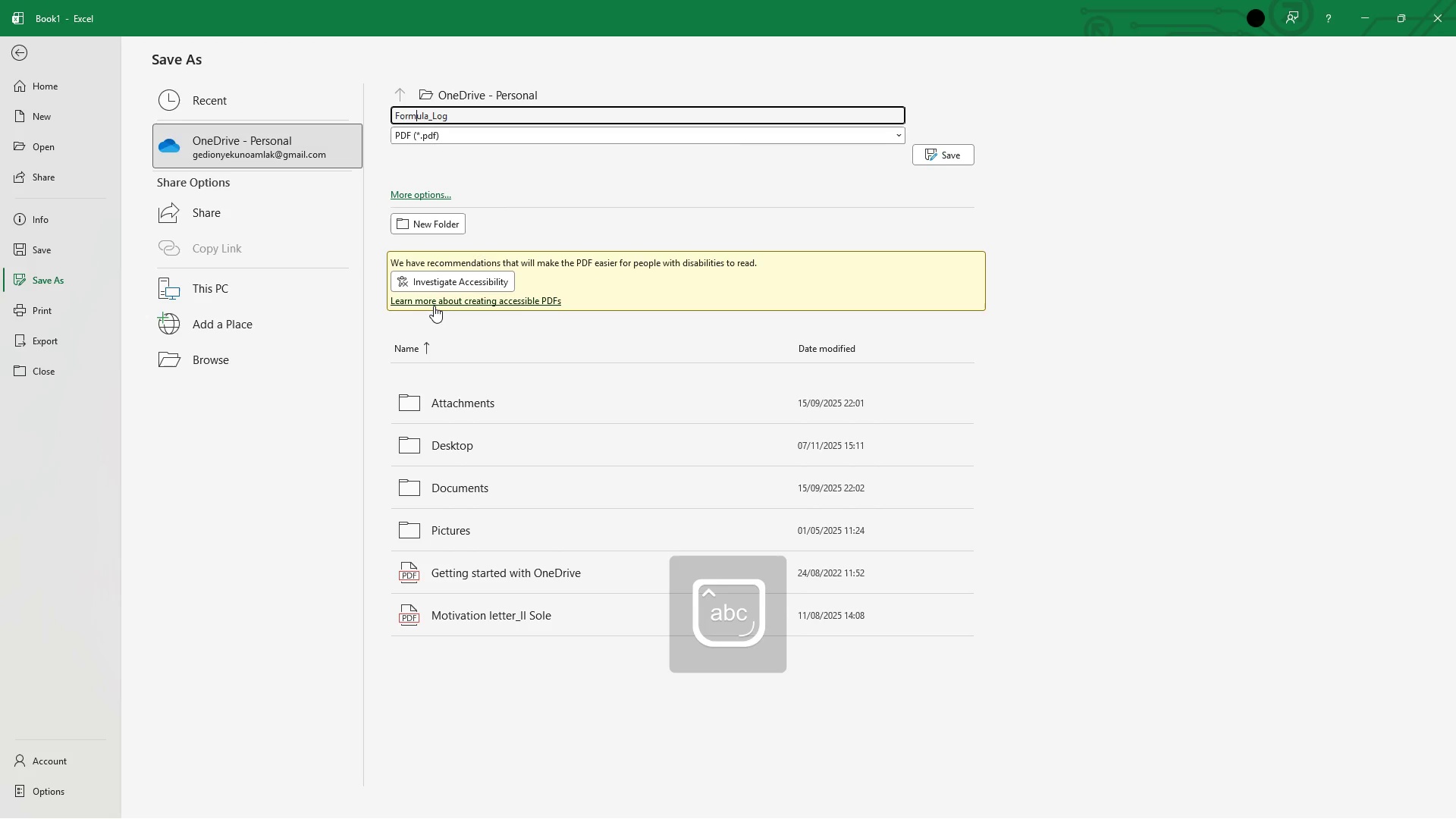 
key(ArrowLeft)
 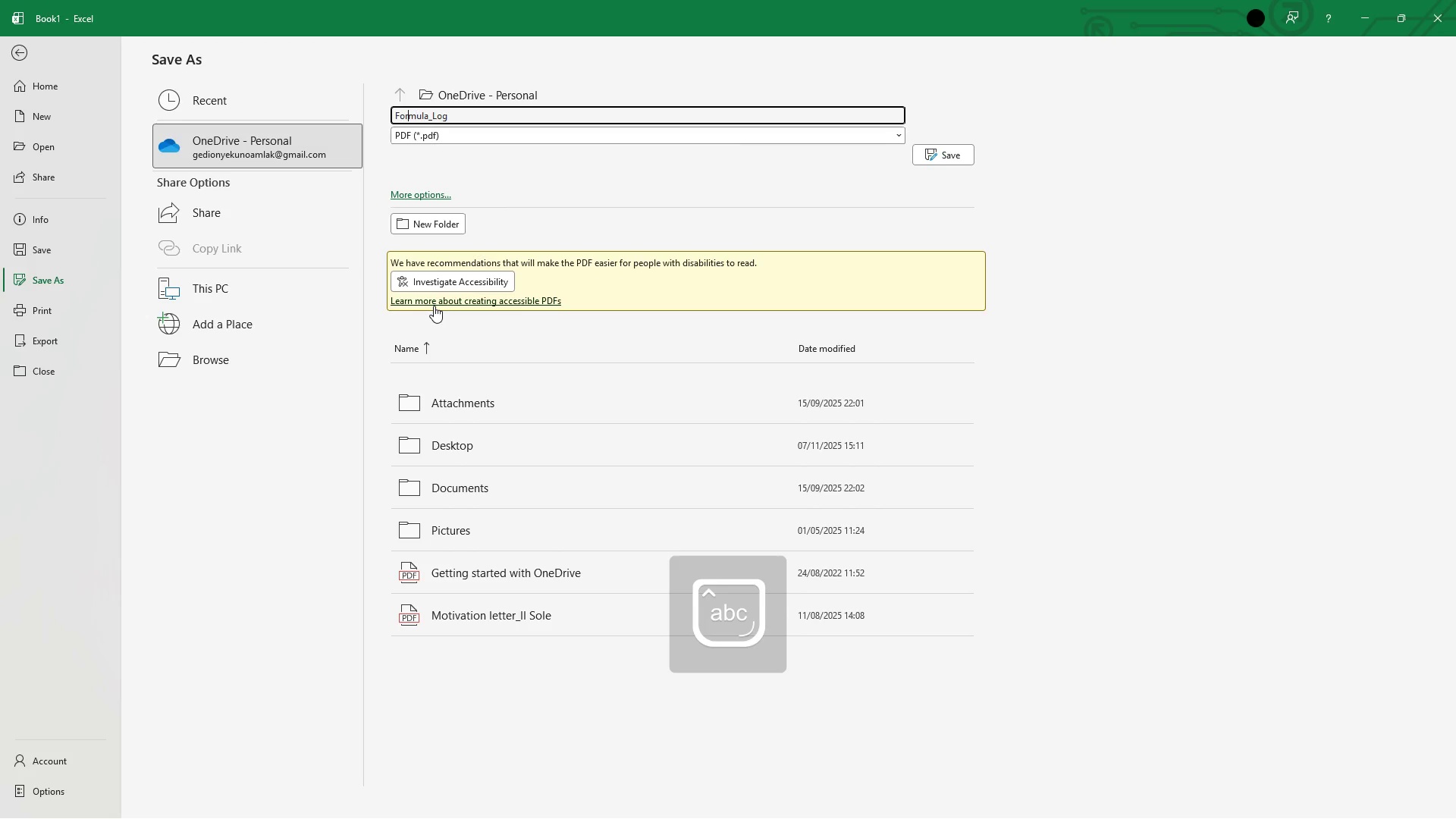 
key(ArrowLeft)
 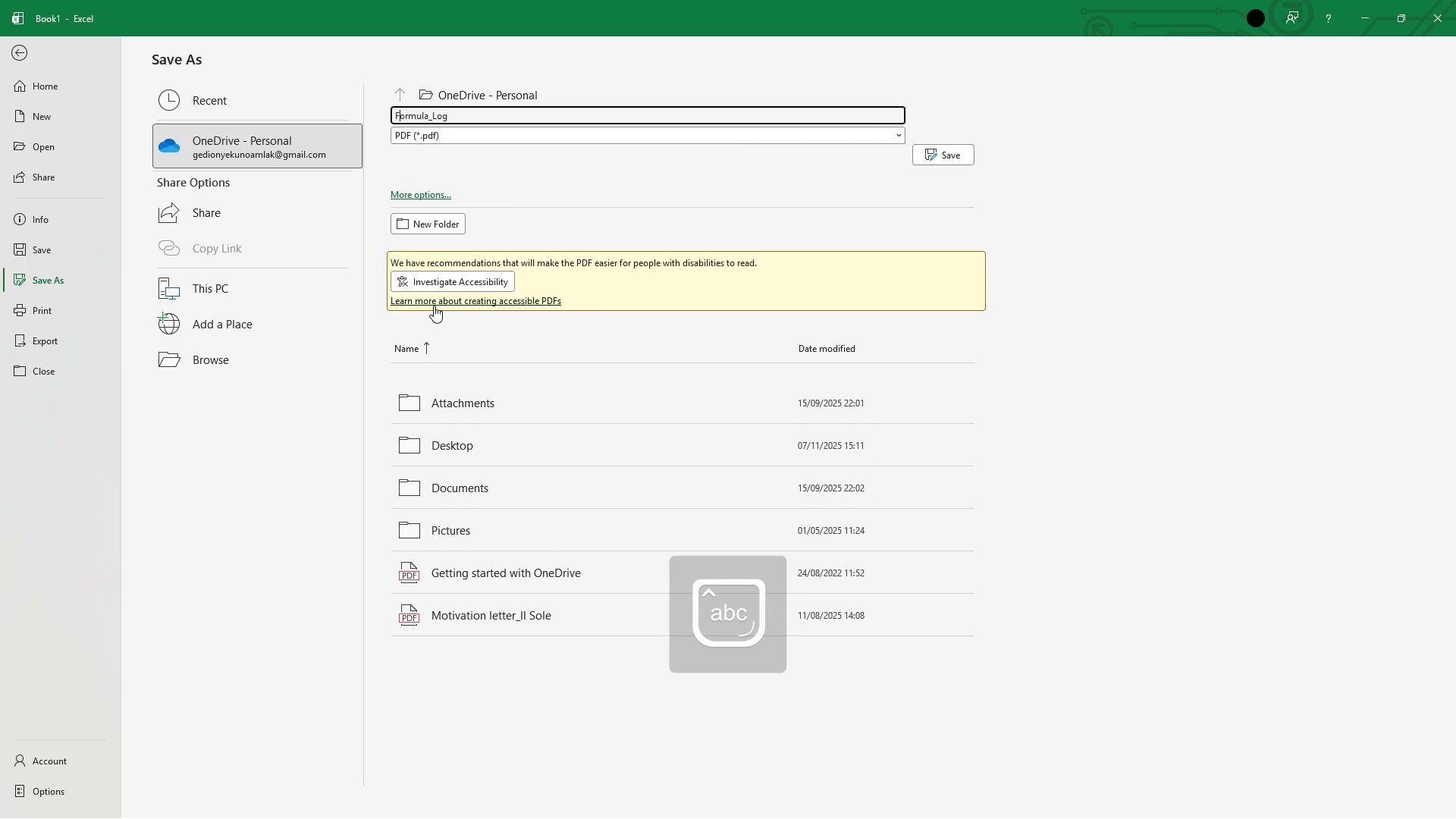 
key(ArrowLeft)
 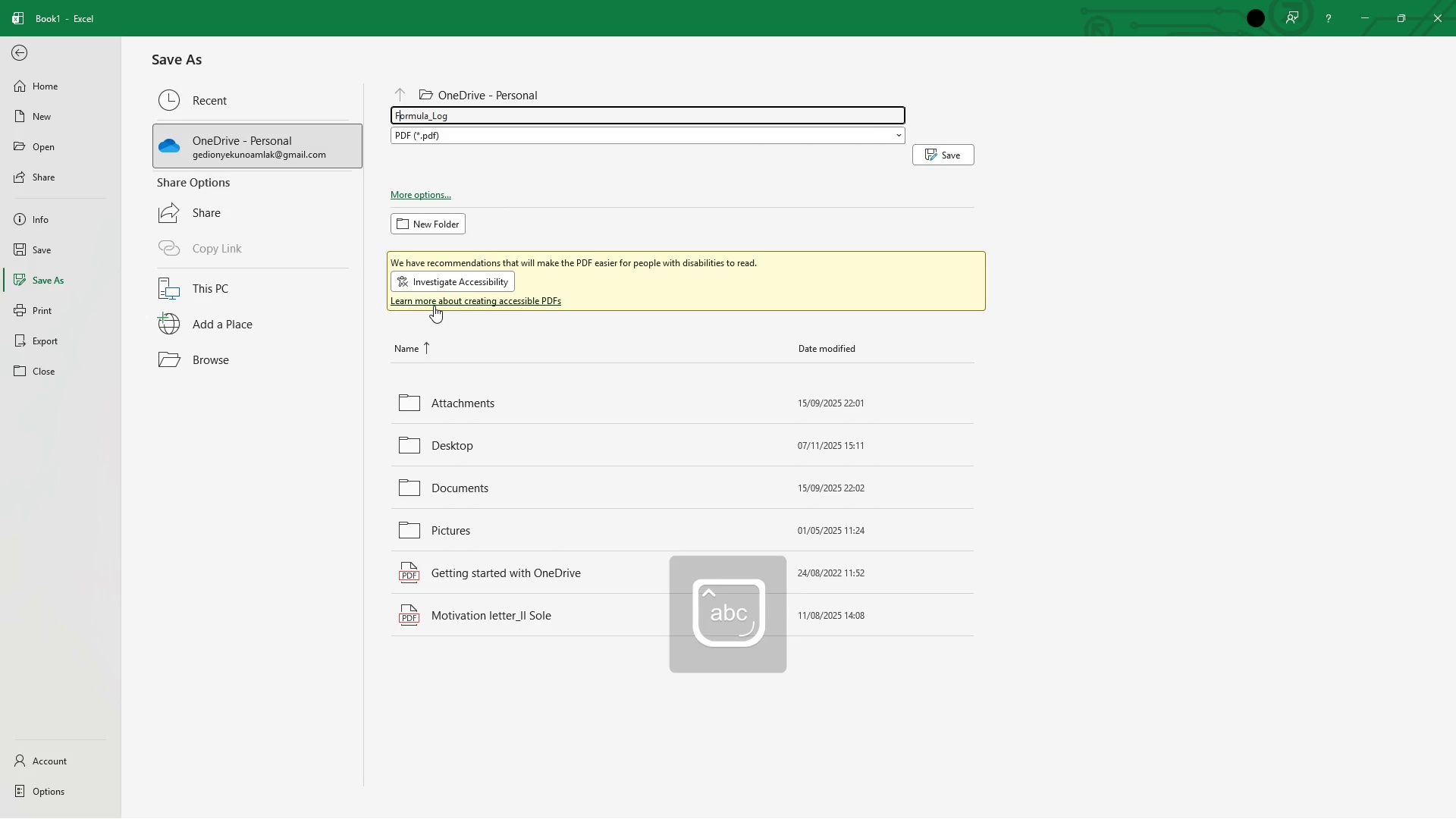 
key(ArrowLeft)
 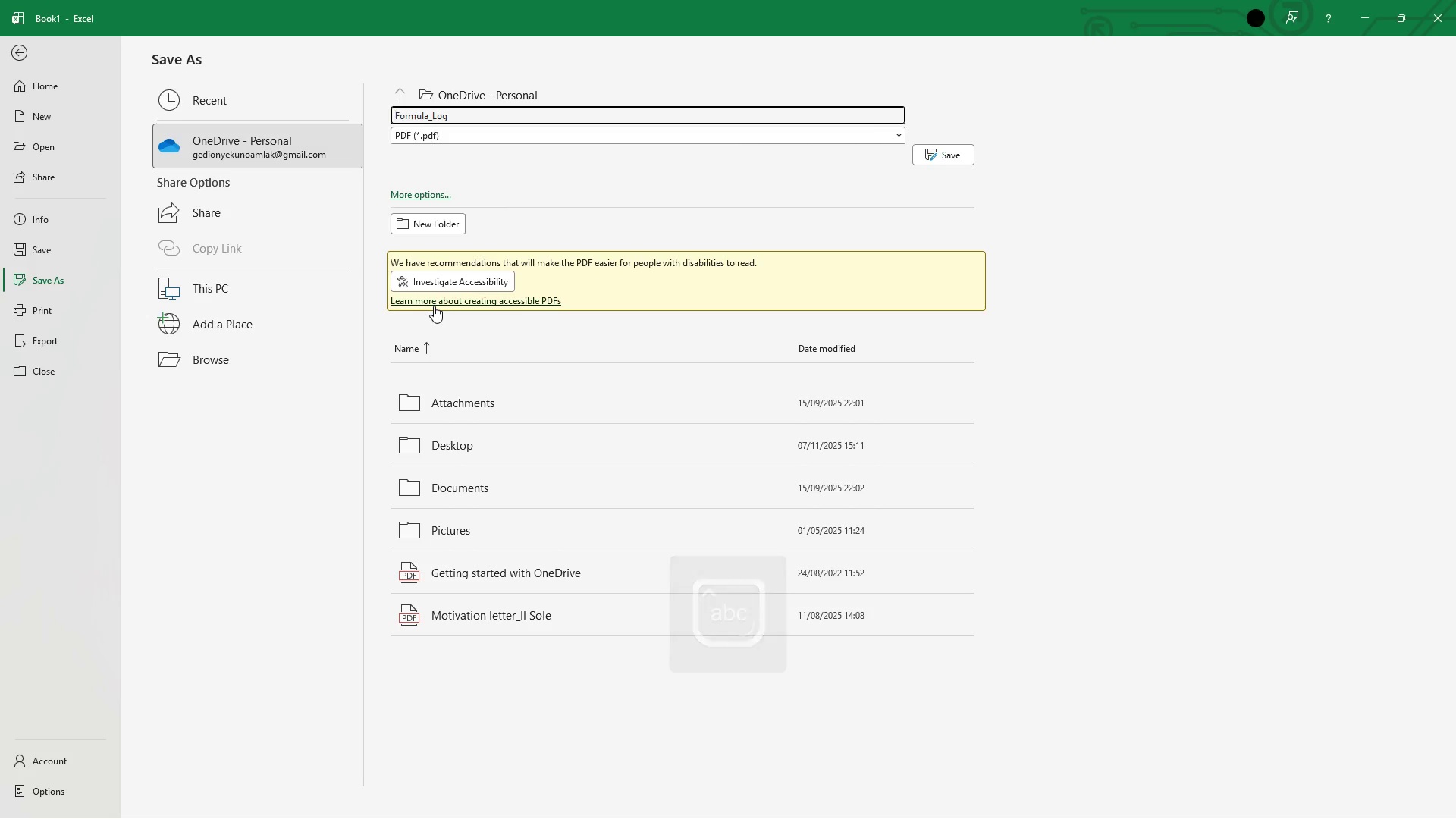 
key(Space)
 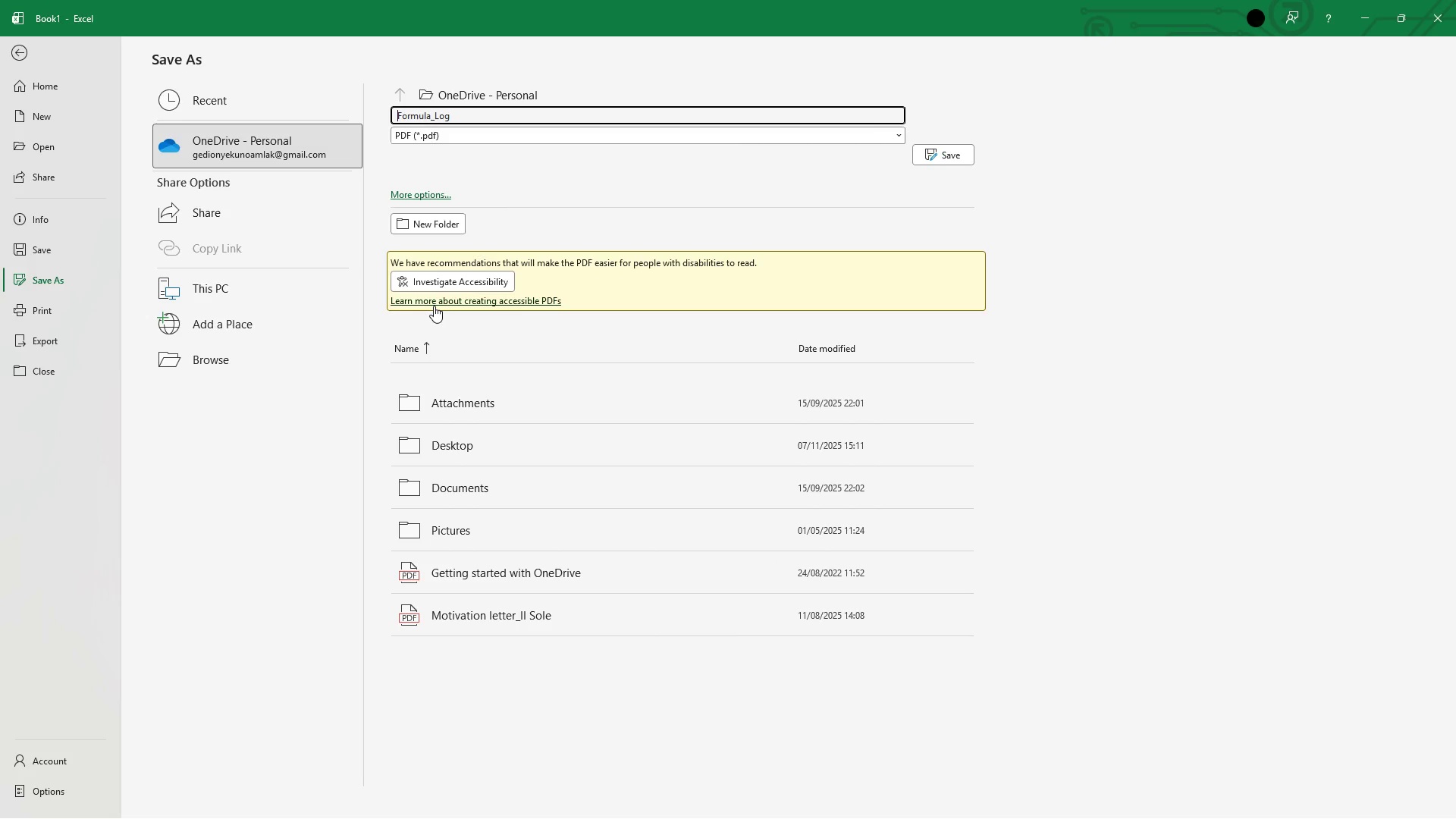 
key(ArrowLeft)
 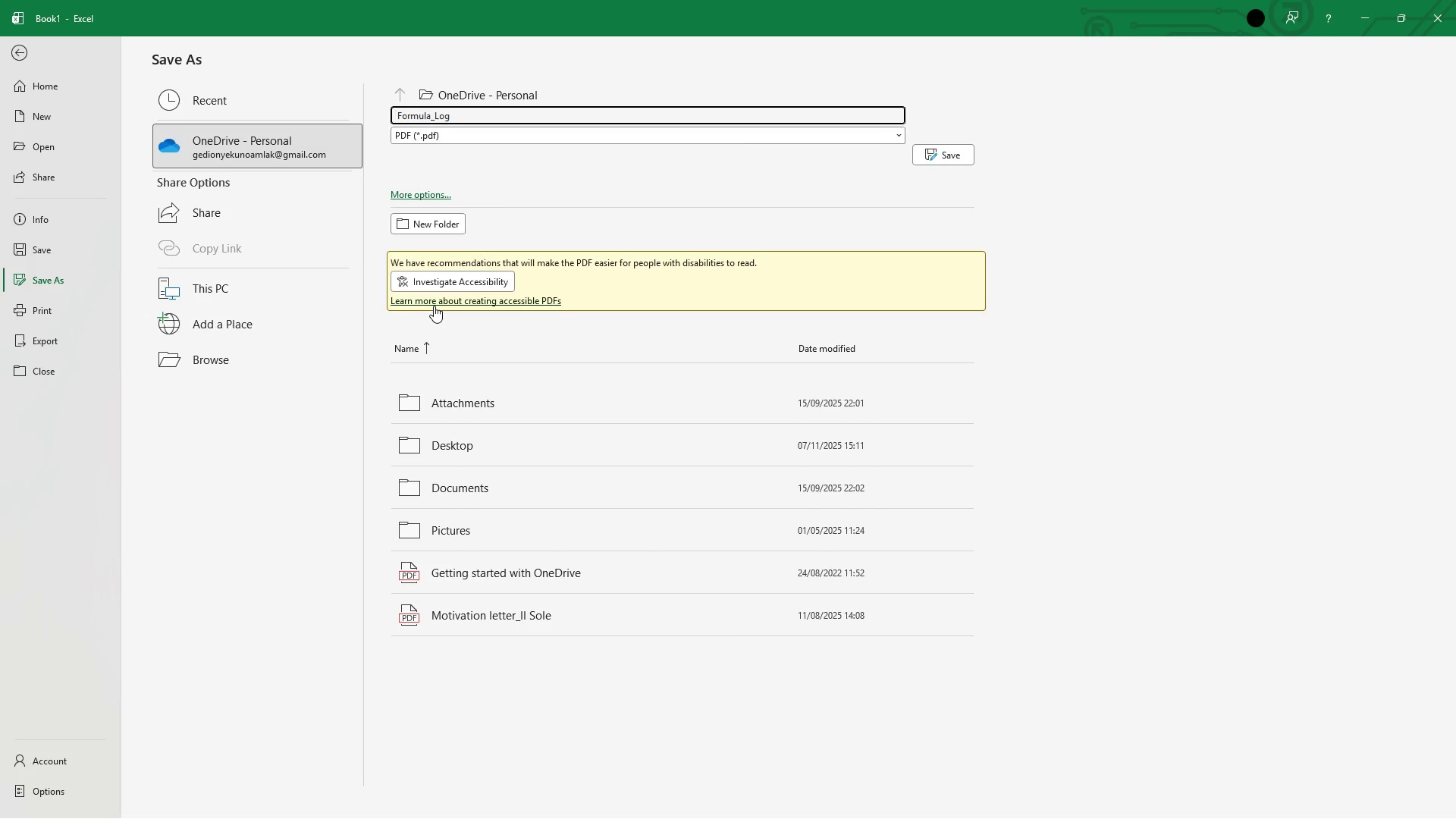 
type(Kit)
 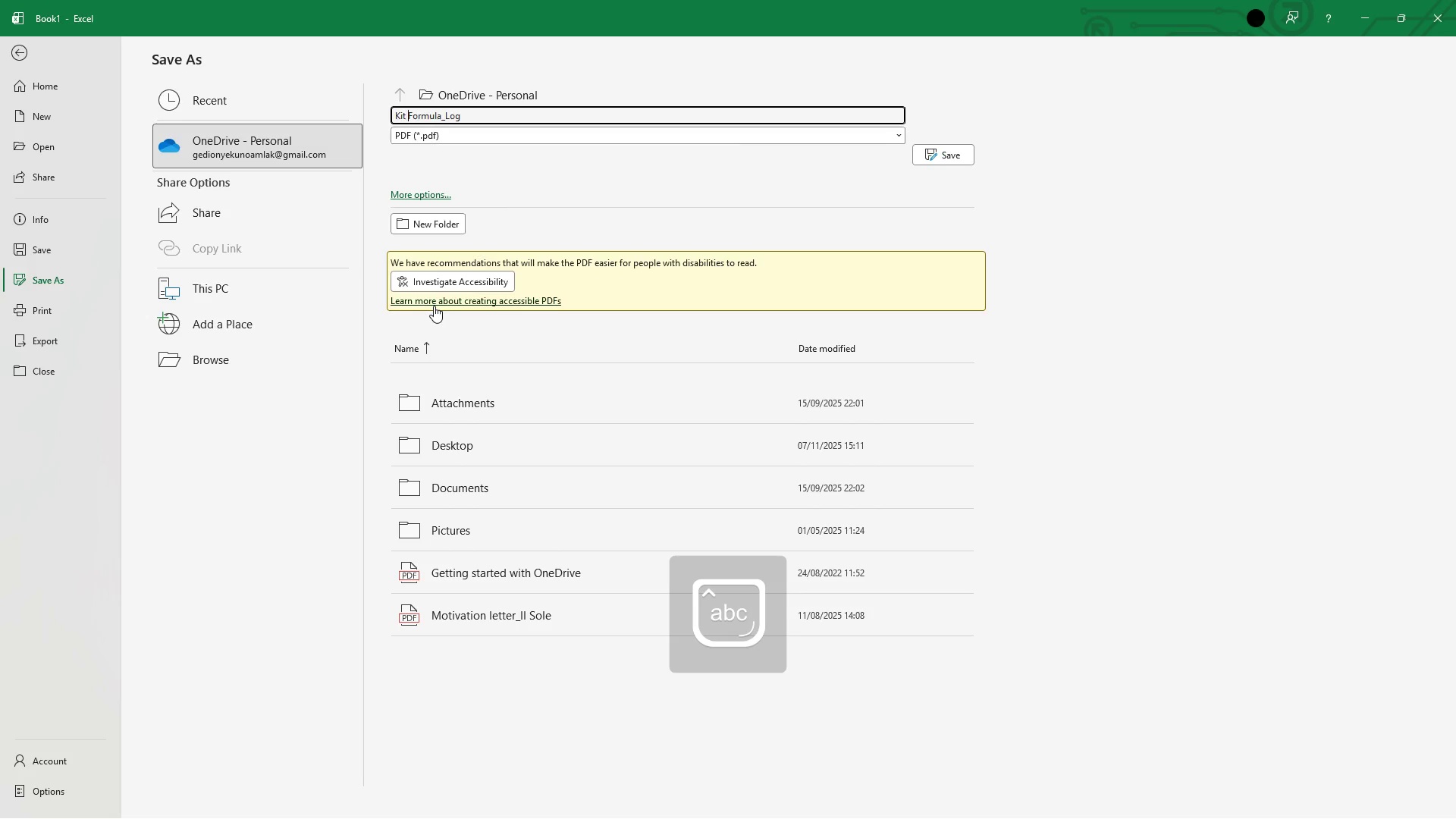 
key(ArrowRight)
 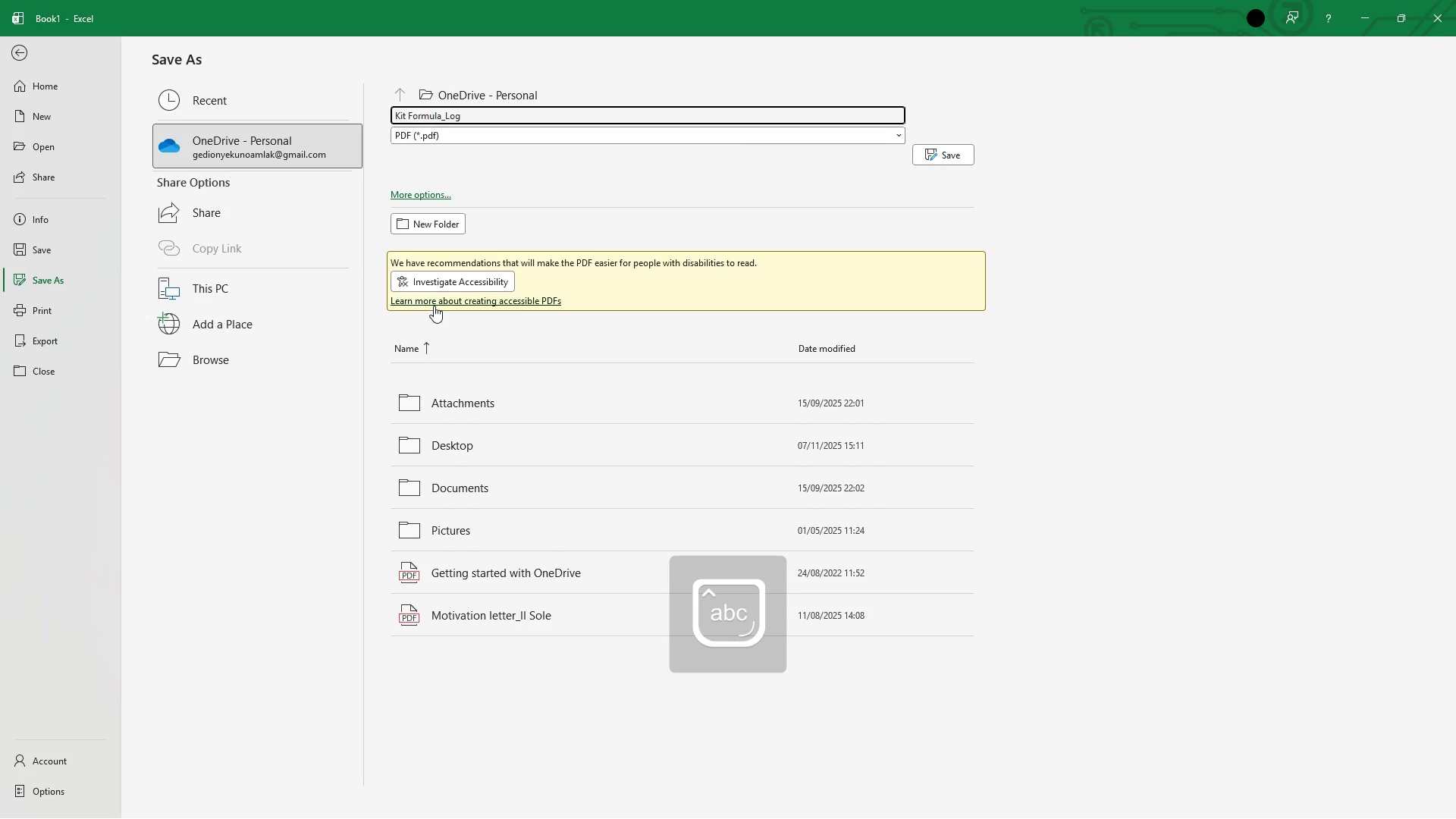 
key(Backspace)
 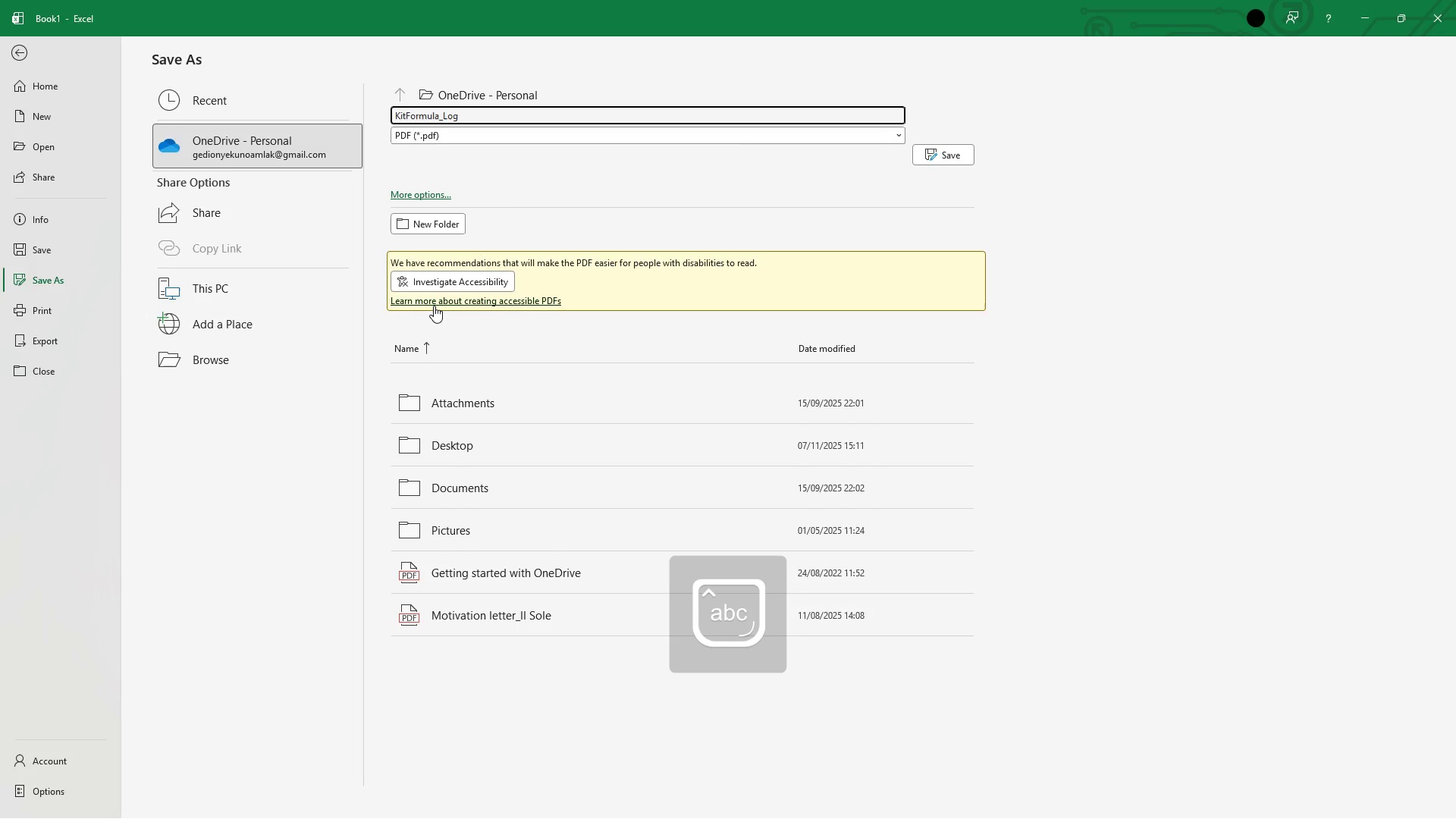 
key(Shift+Minus)
 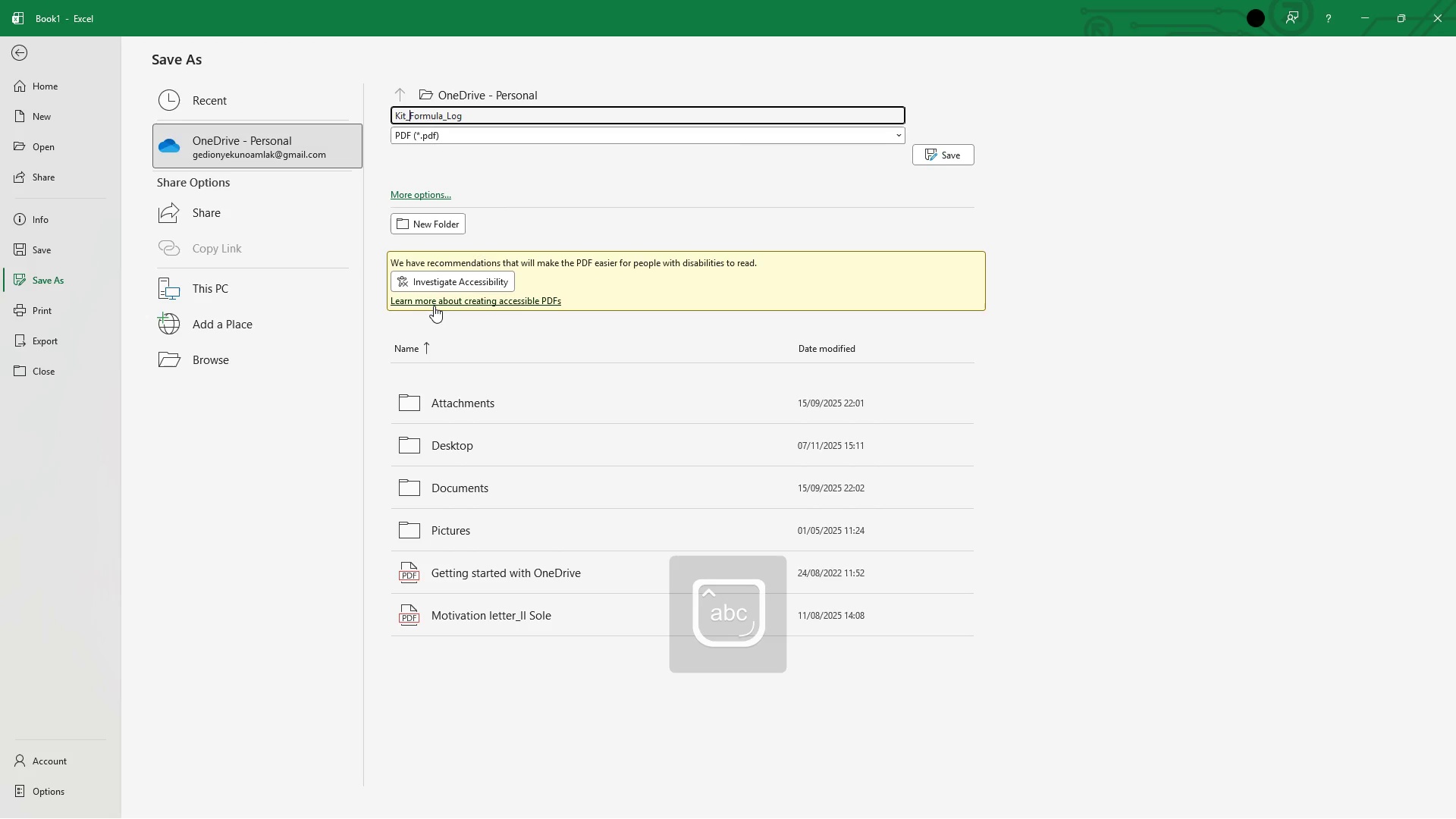 
key(ArrowRight)
 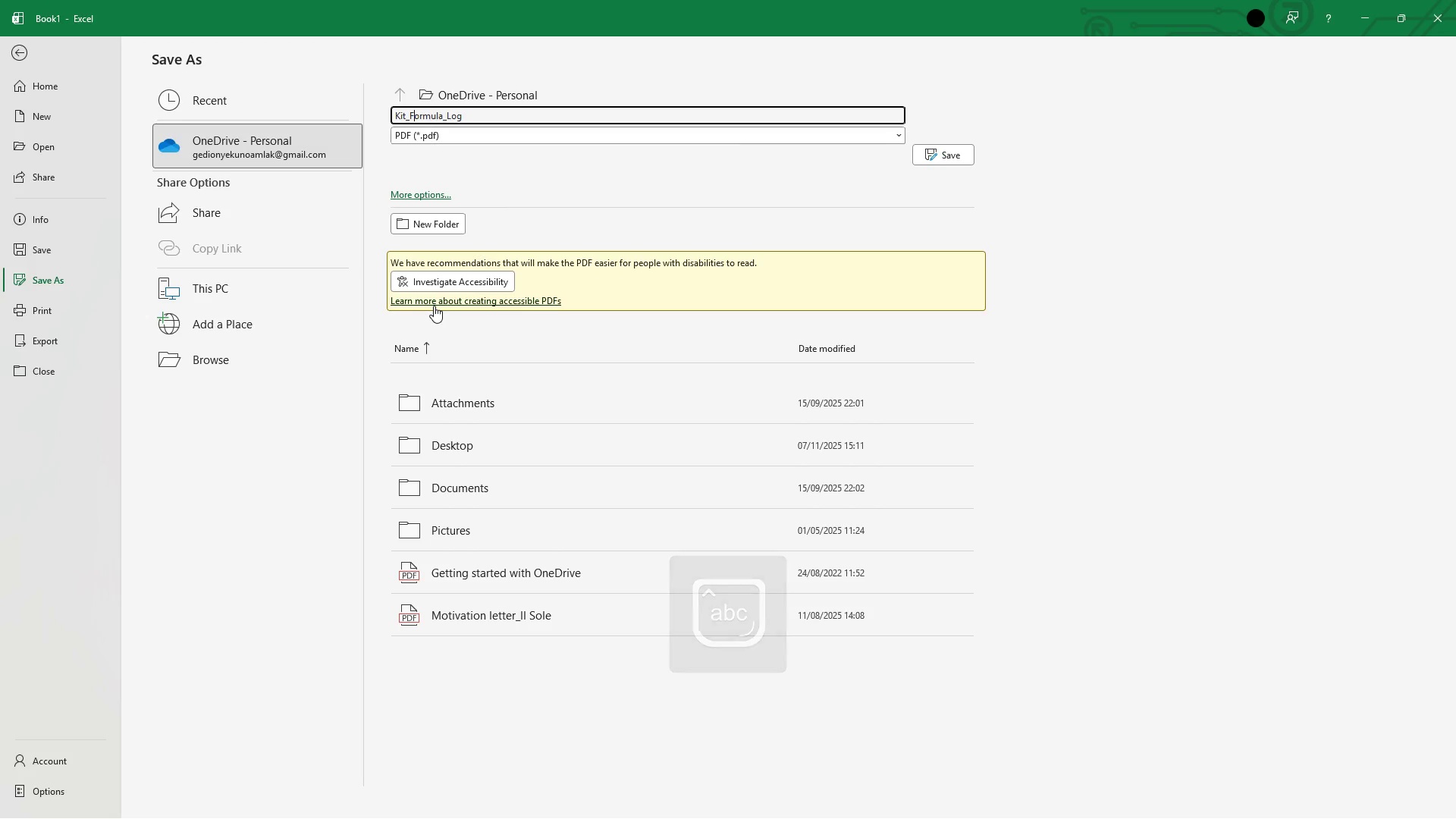 
key(ArrowRight)
 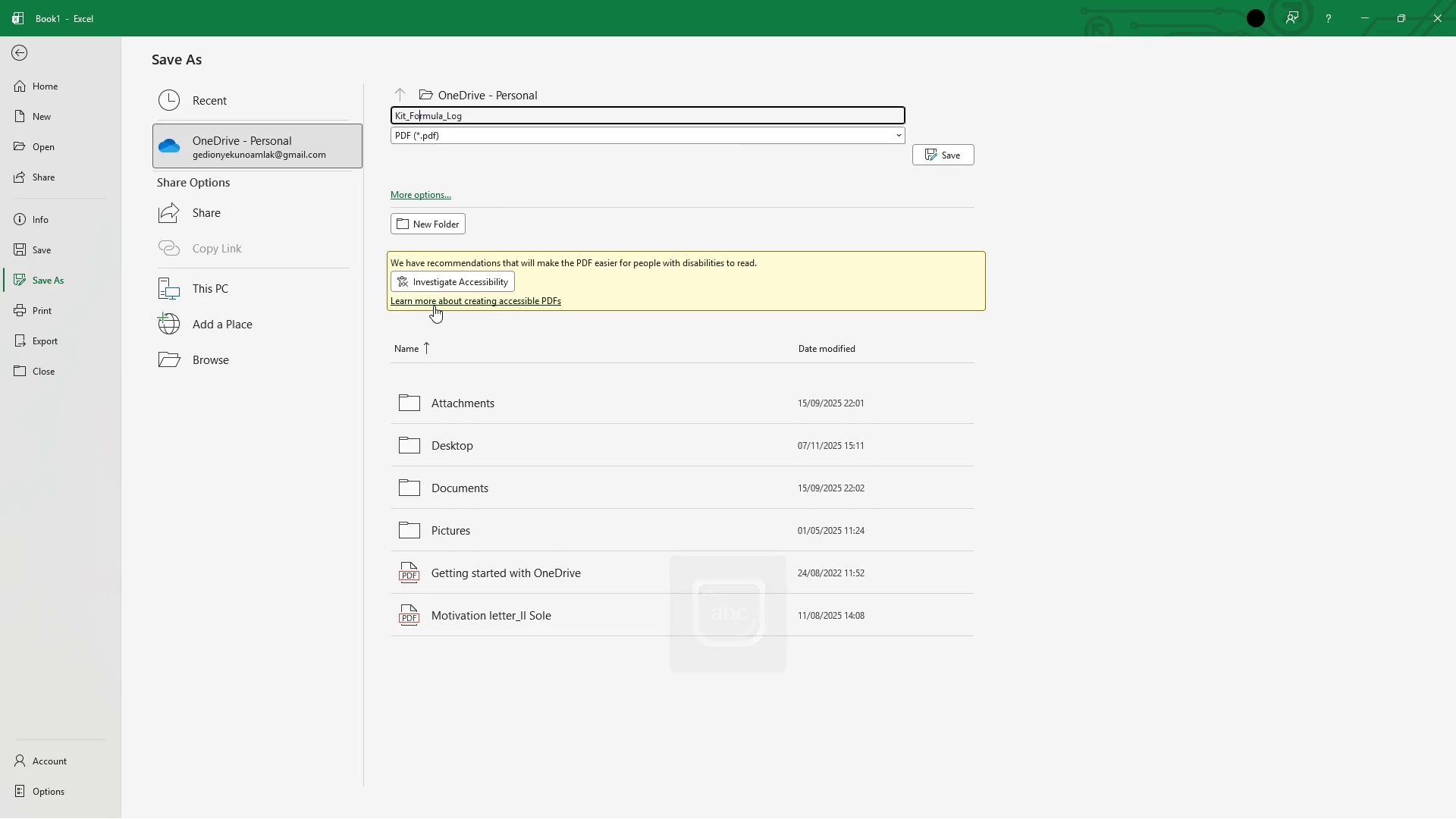 
key(ArrowRight)
 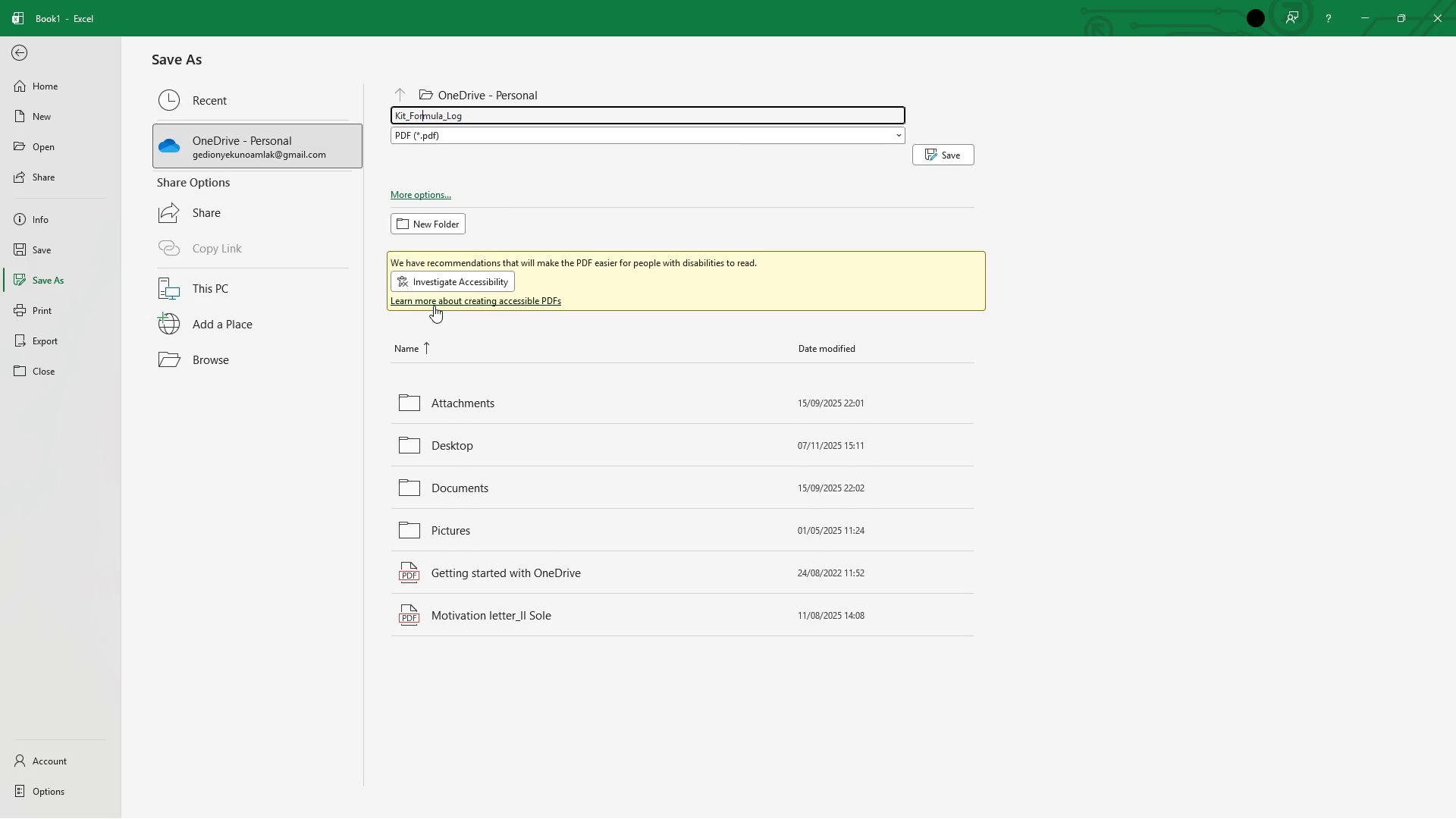 
key(ArrowRight)
 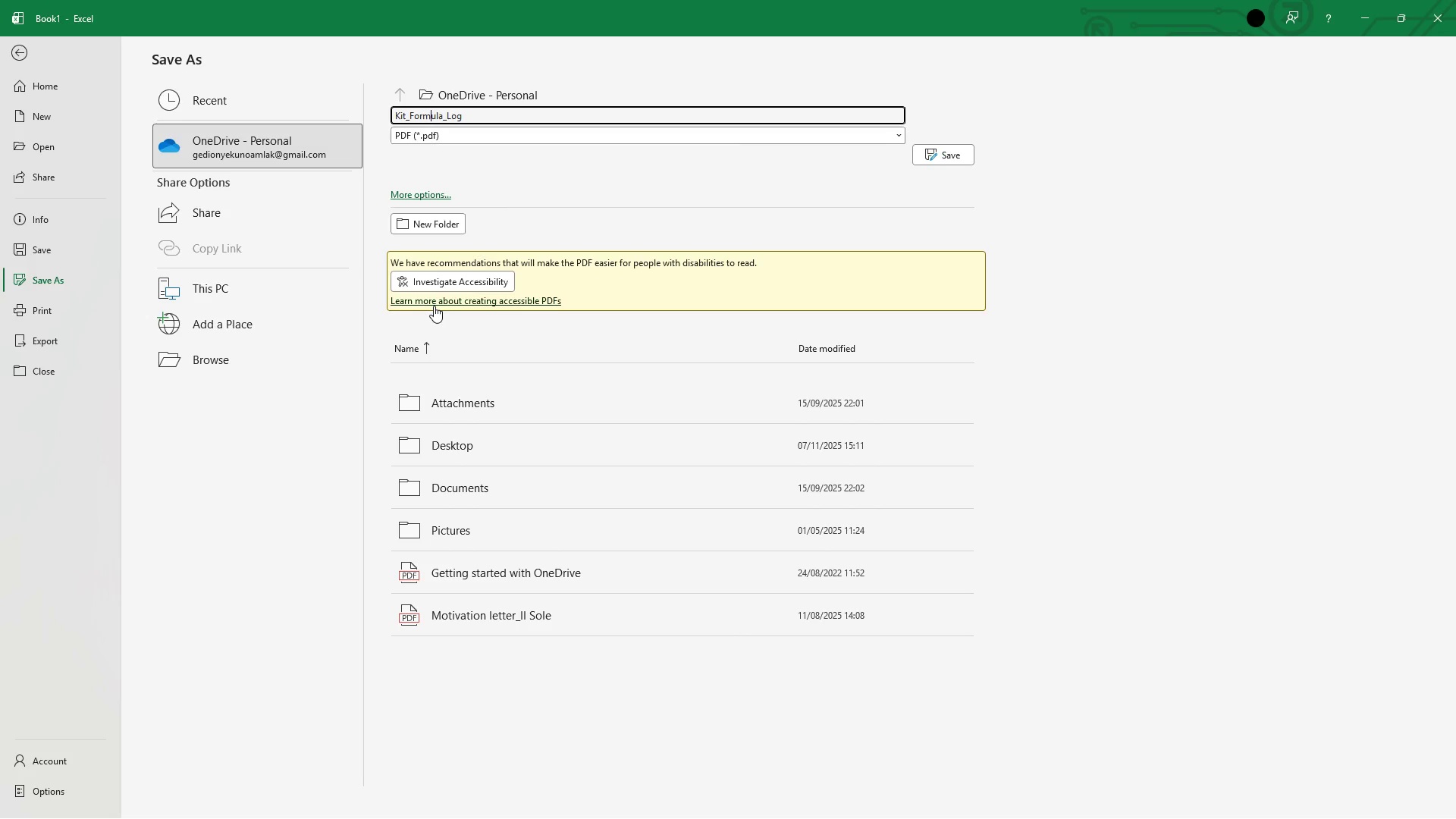 
key(ArrowRight)
 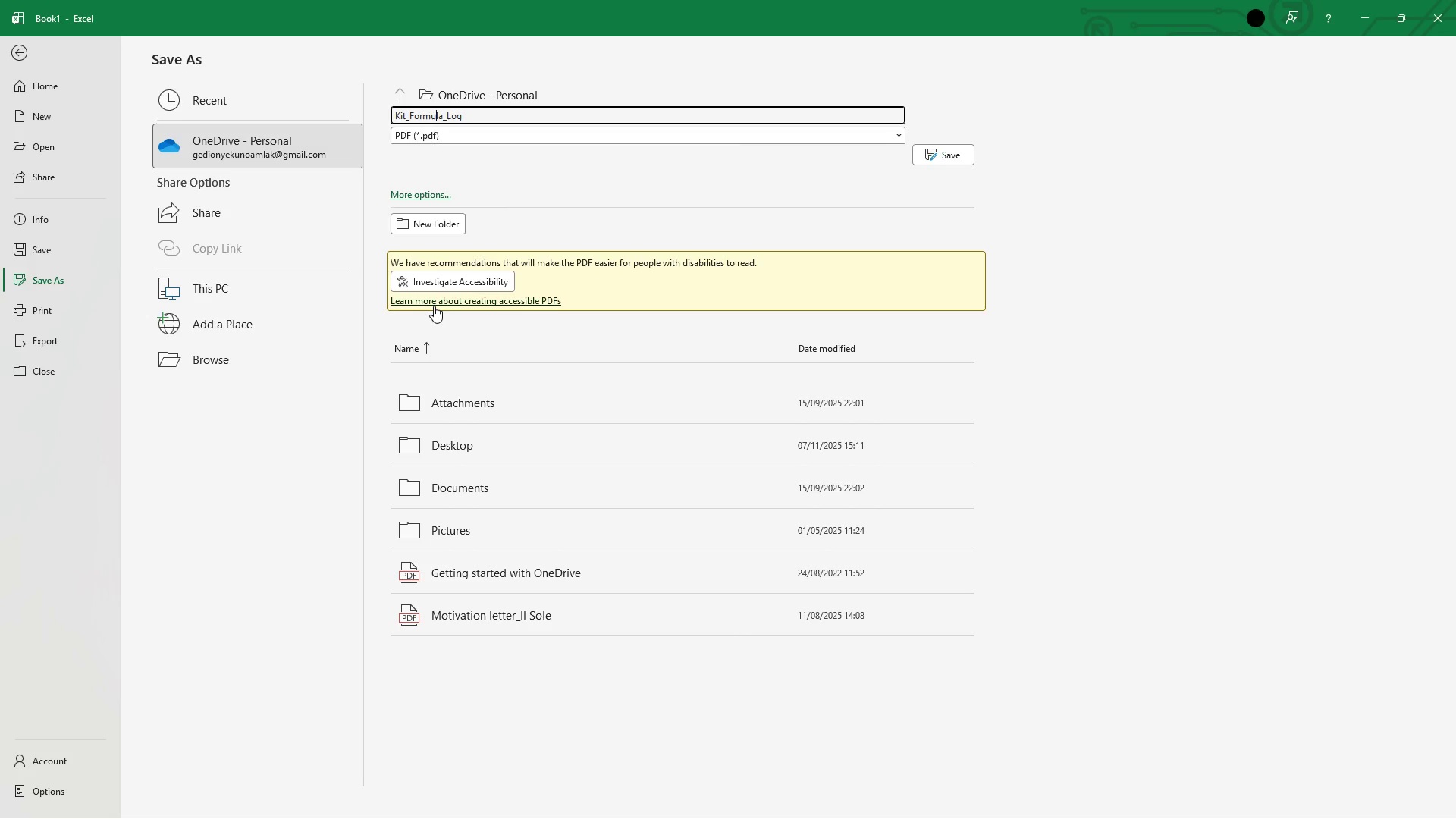 
key(ArrowRight)
 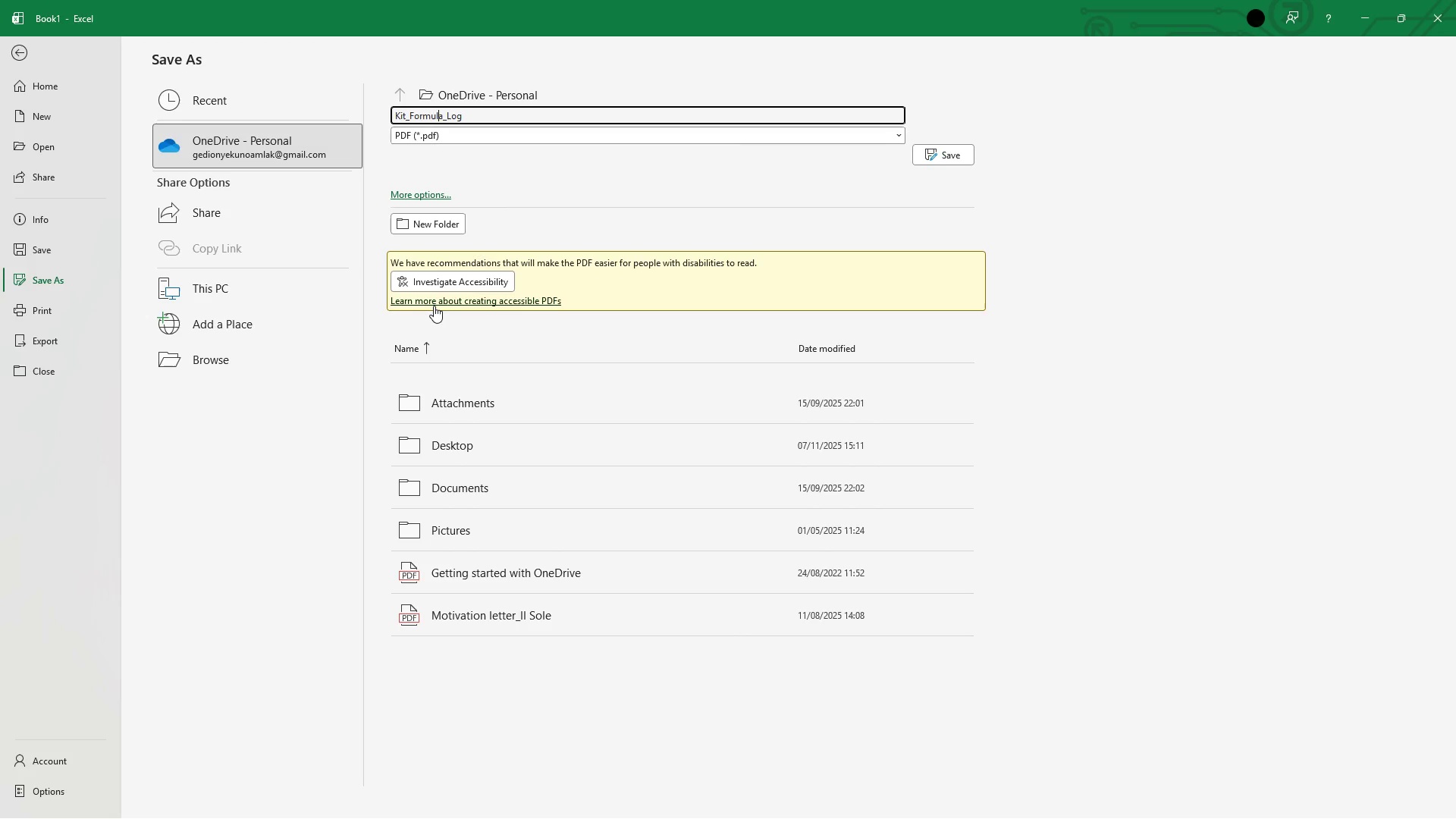 
key(ArrowRight)
 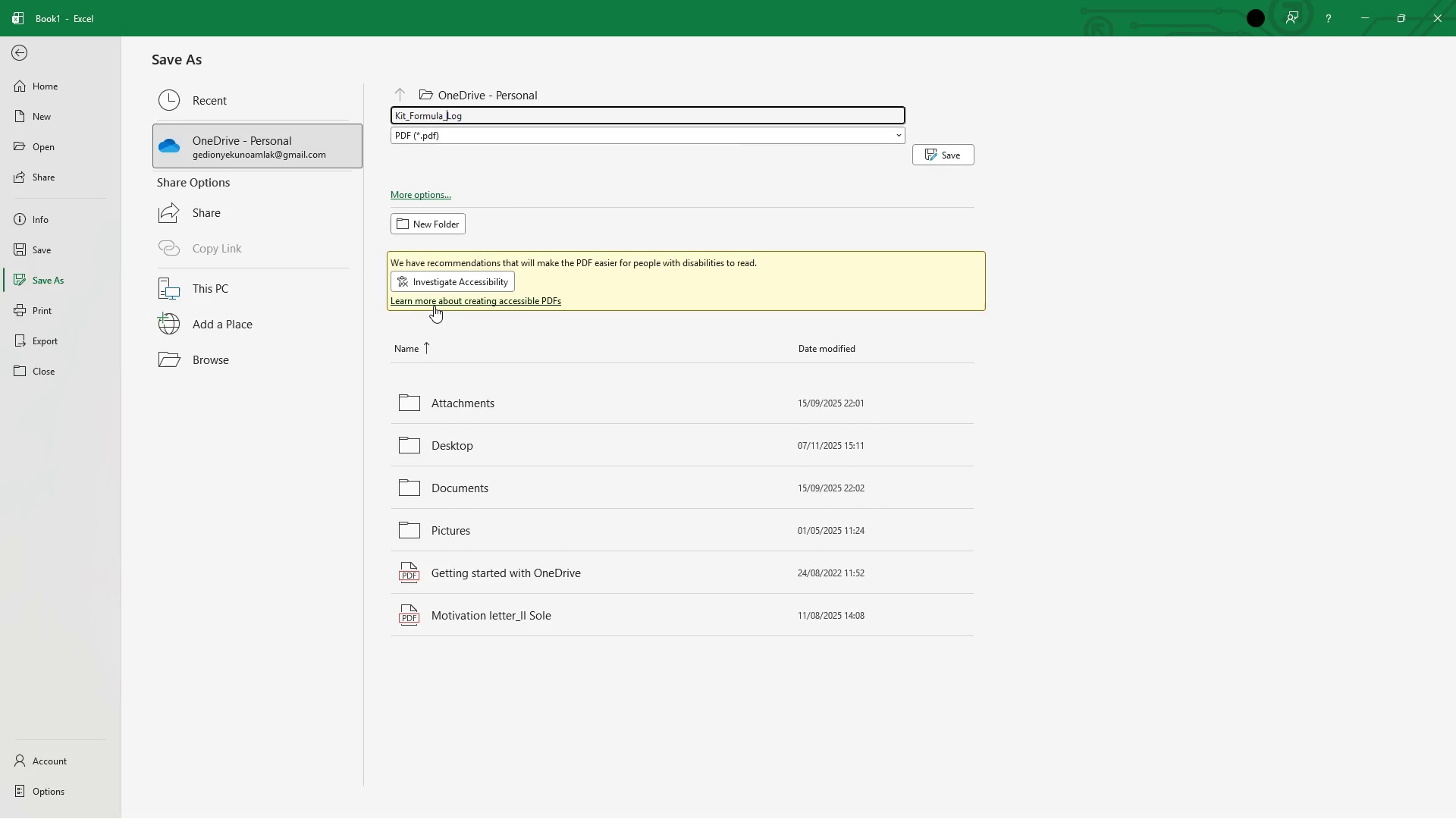 
key(ArrowRight)
 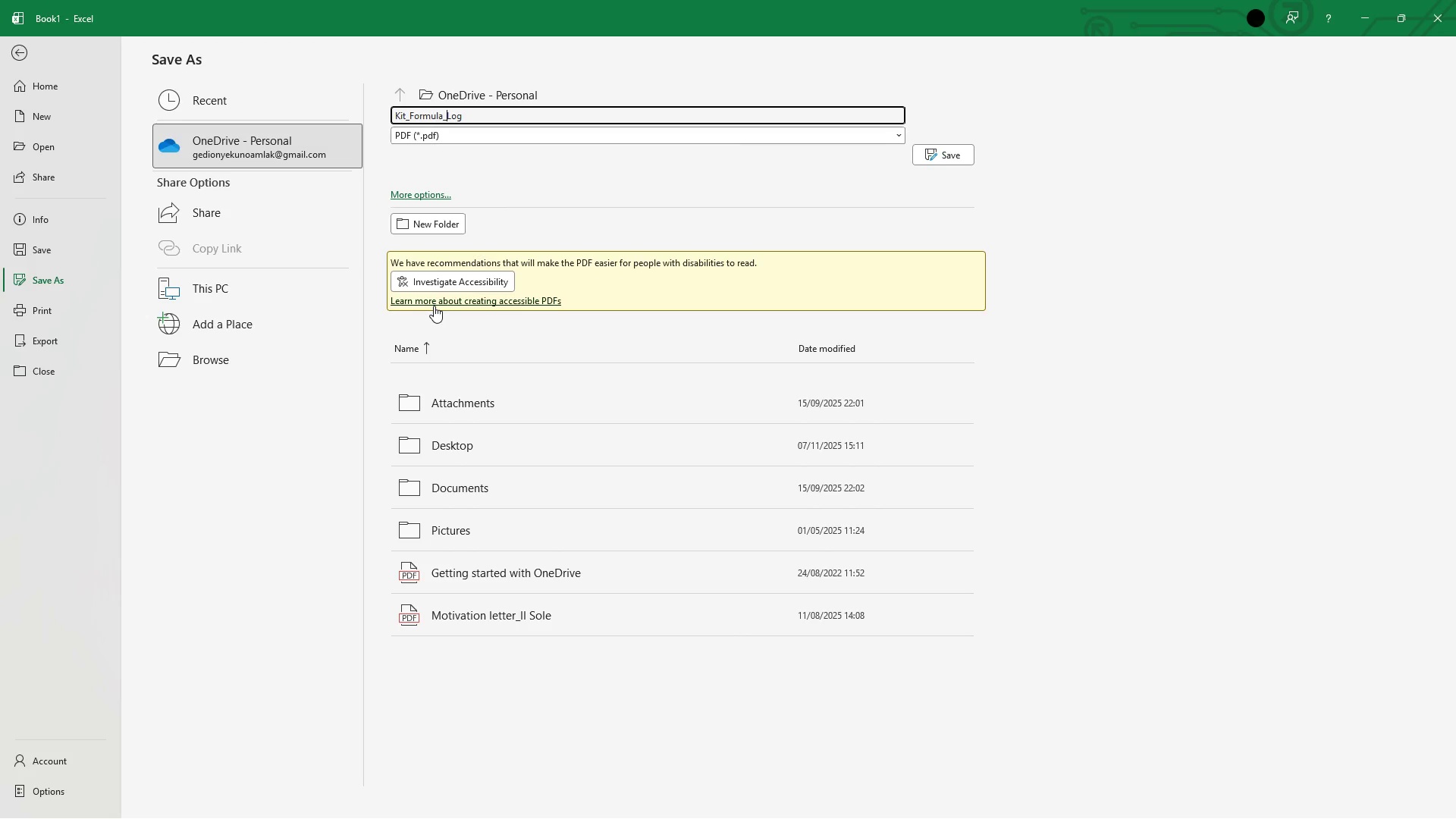 
key(ArrowRight)
 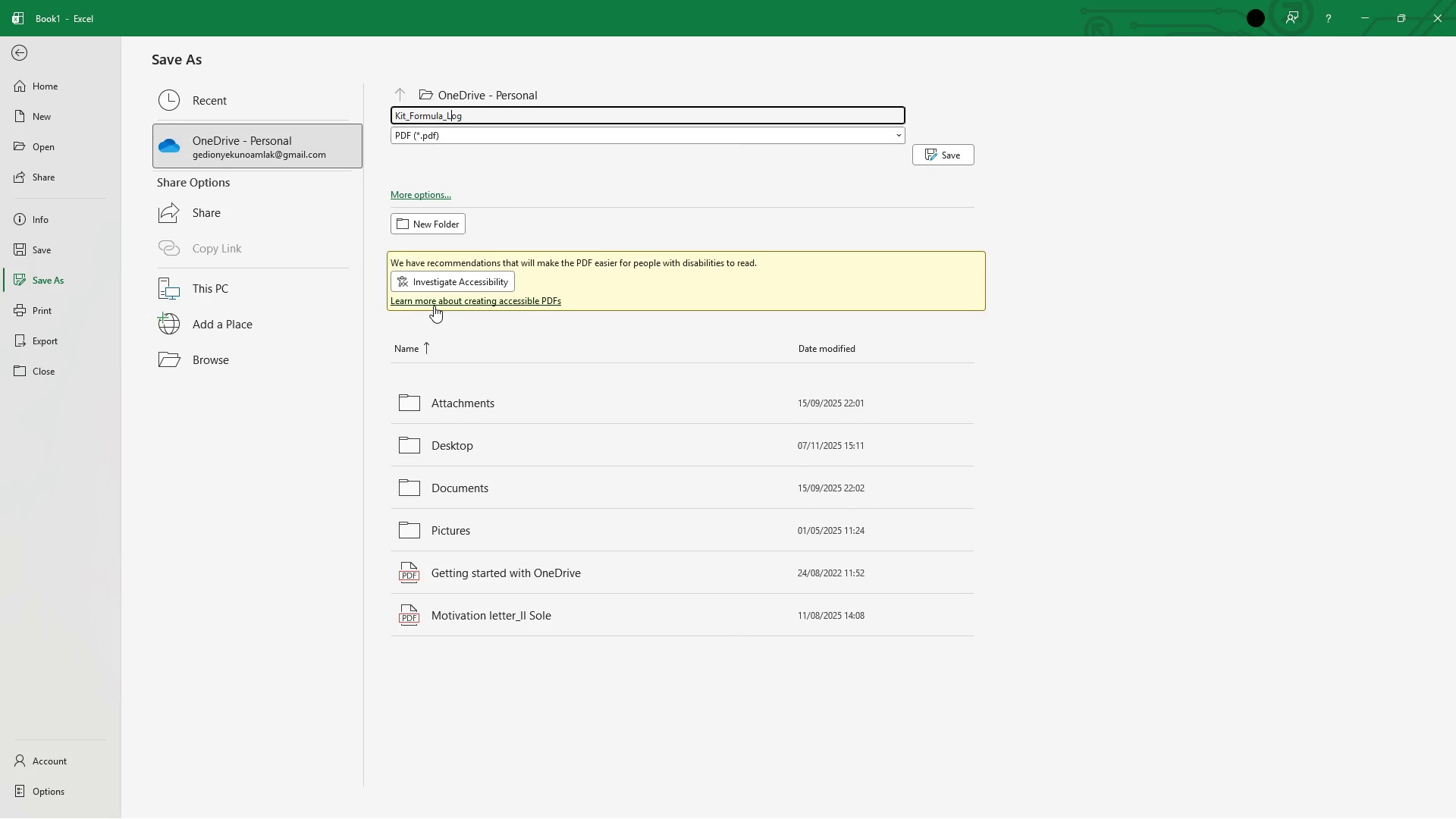 
key(ArrowRight)
 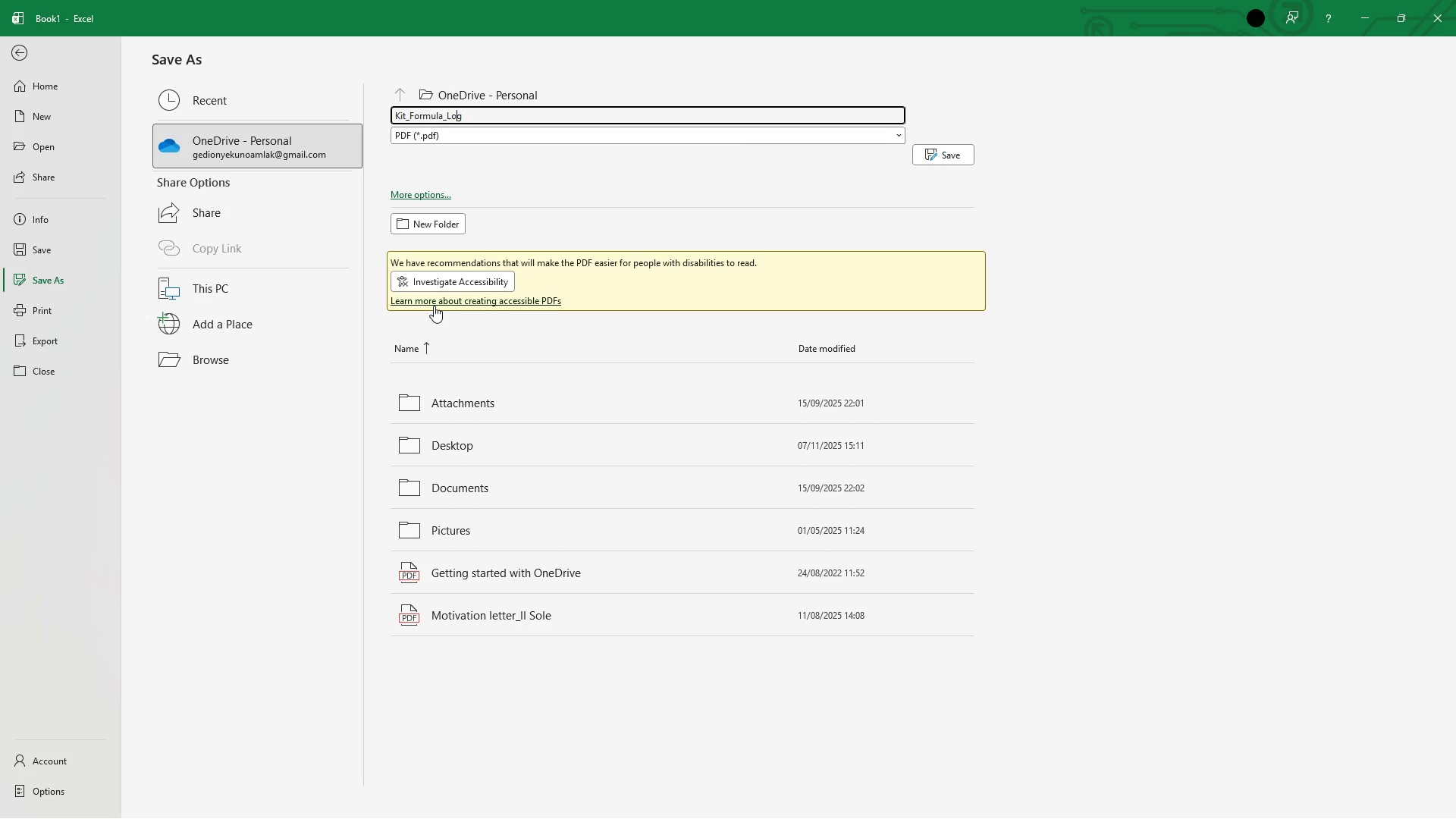 
key(ArrowRight)
 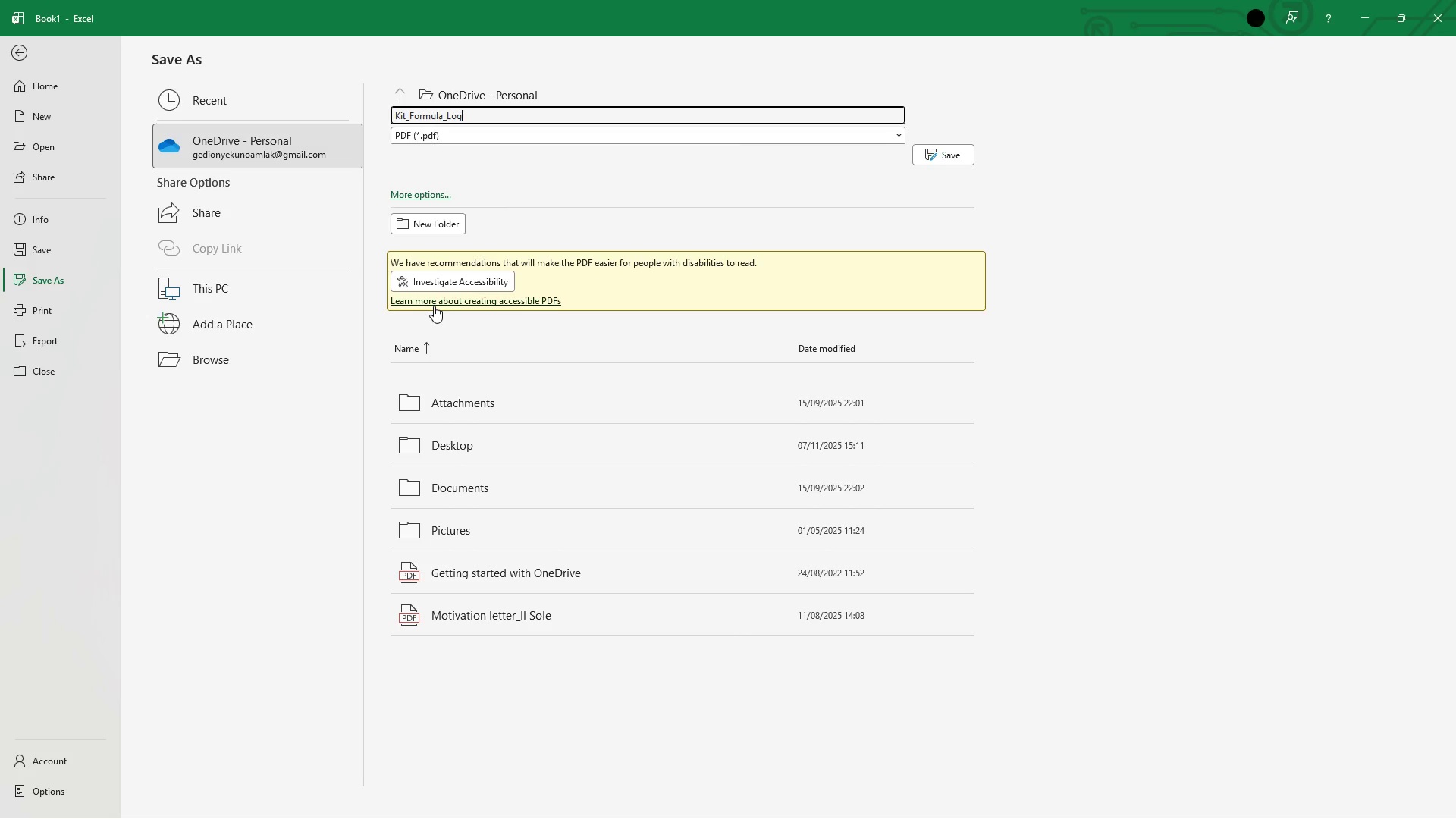 
key(ArrowRight)
 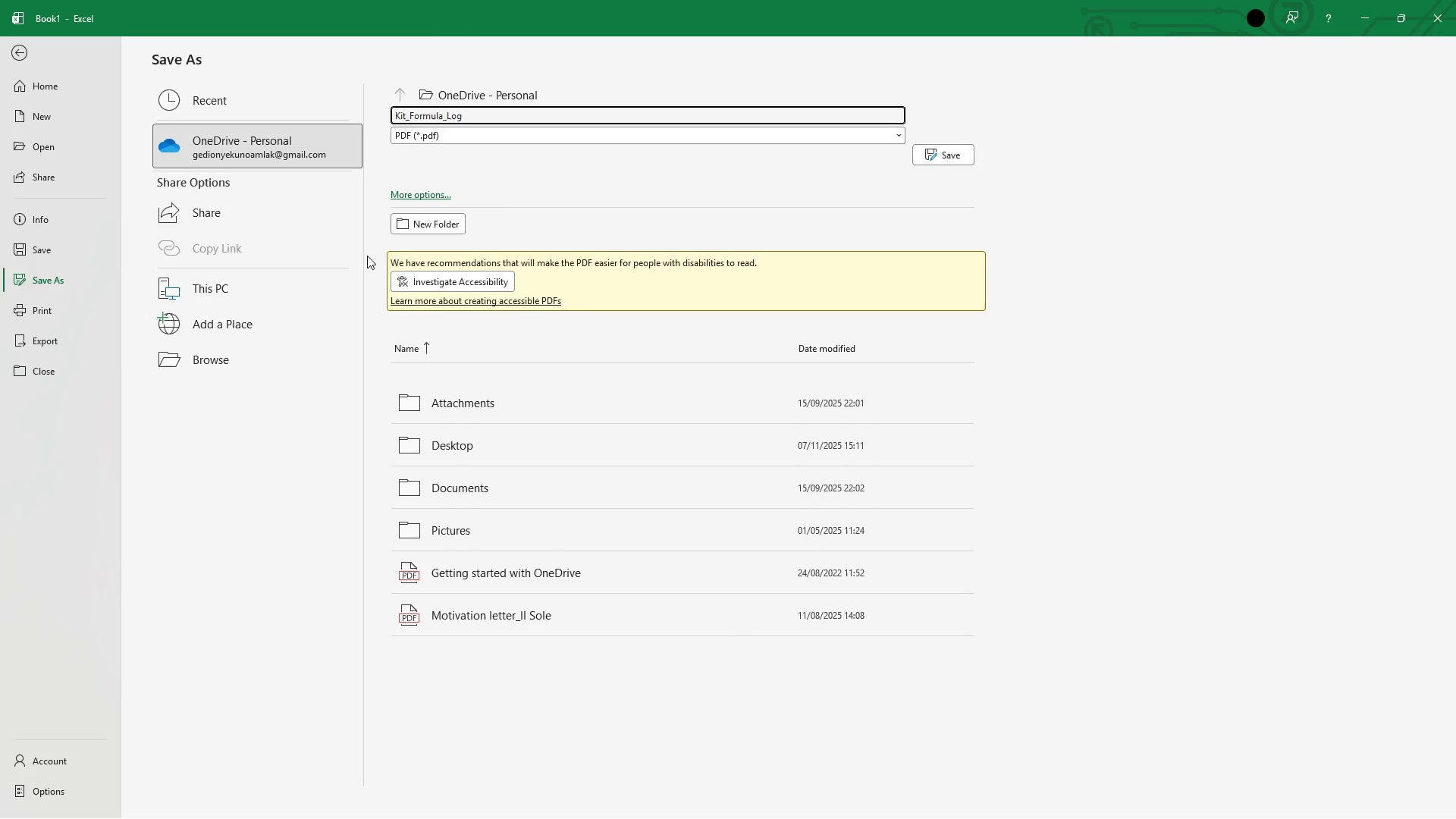 
wait(6.14)
 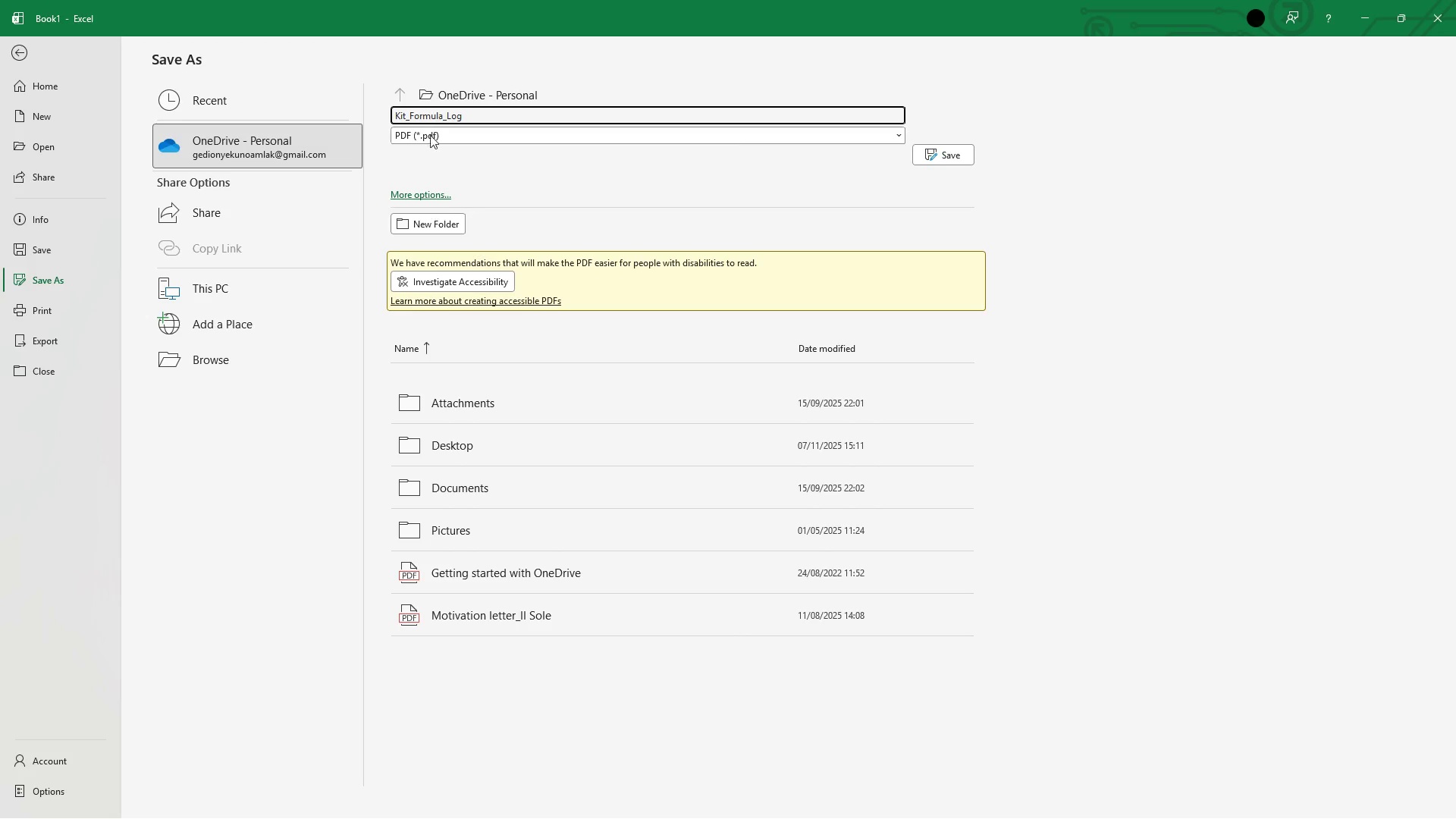 
double_click([240, 291])
 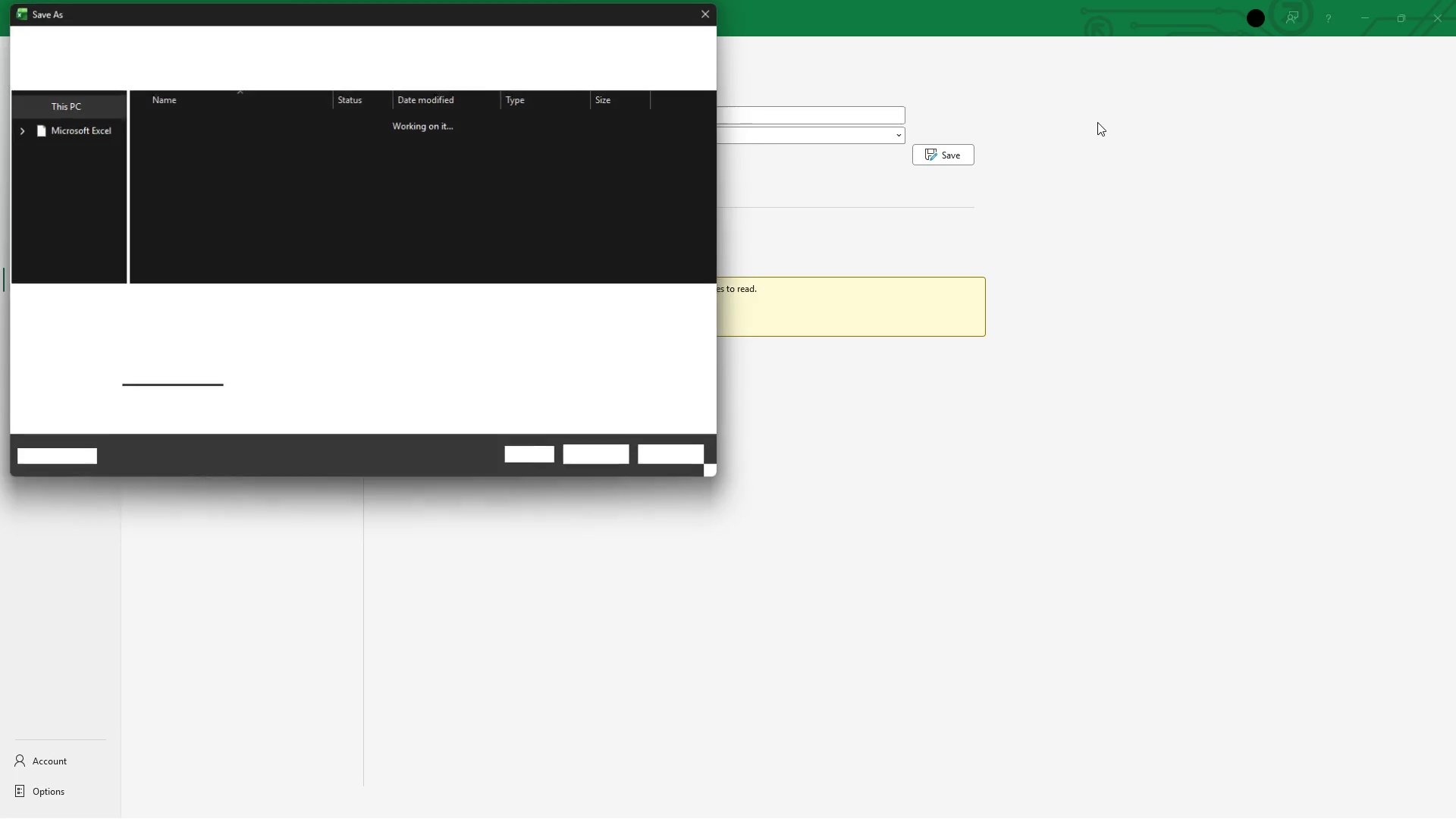 
wait(18.75)
 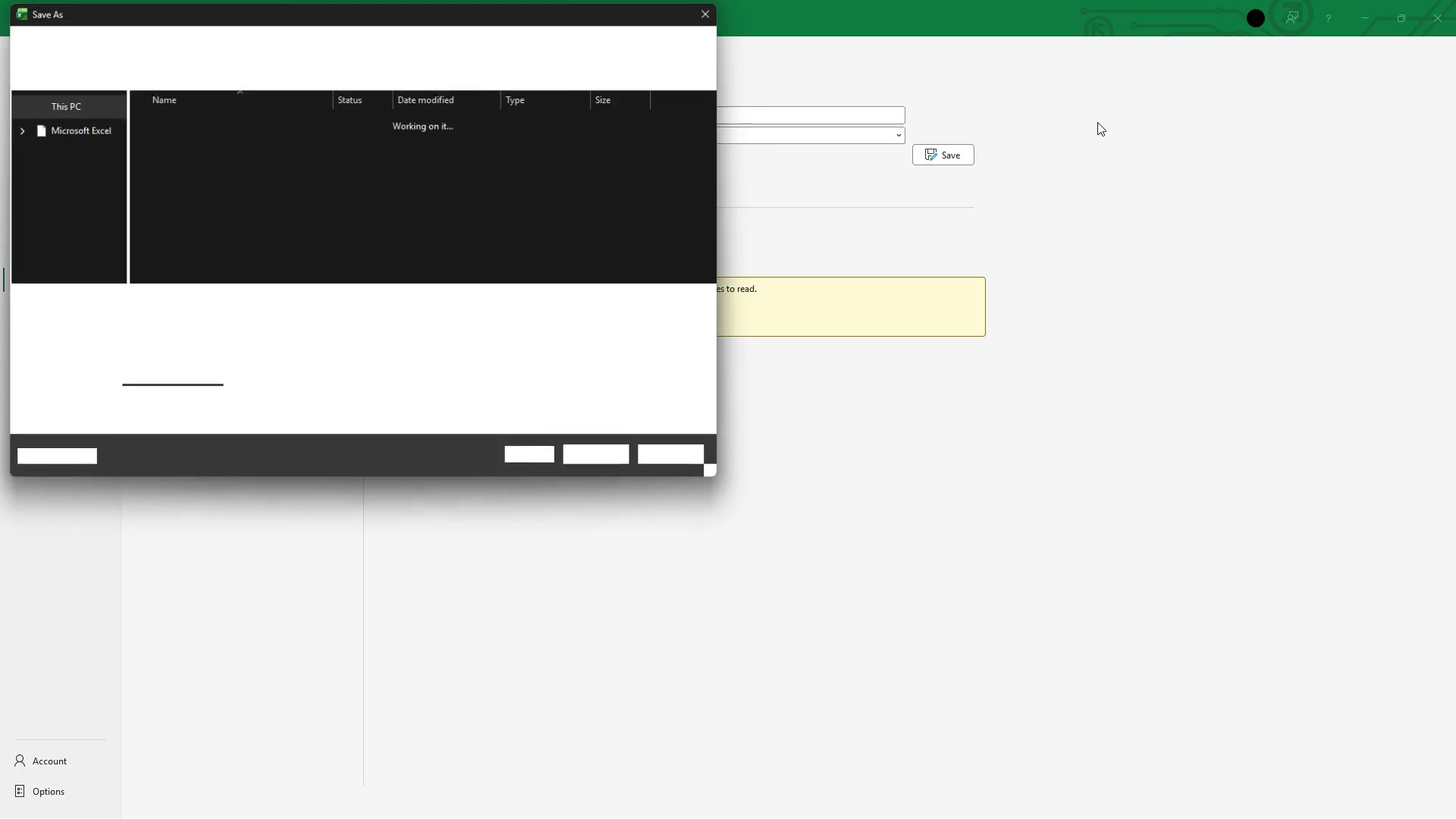 
scroll: coordinate [72, 184], scroll_direction: down, amount: 1.0
 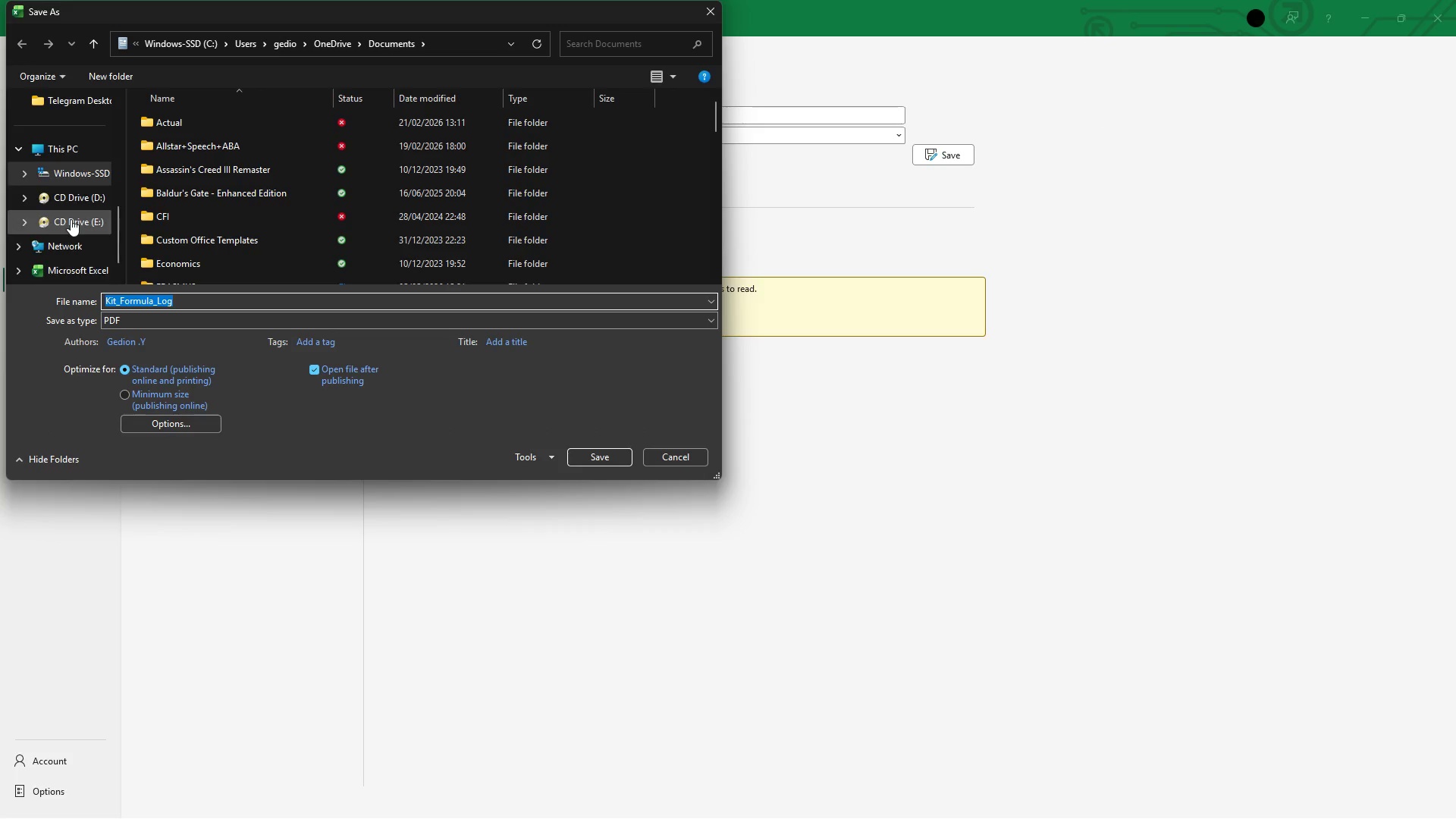 
scroll: coordinate [72, 217], scroll_direction: up, amount: 4.0
 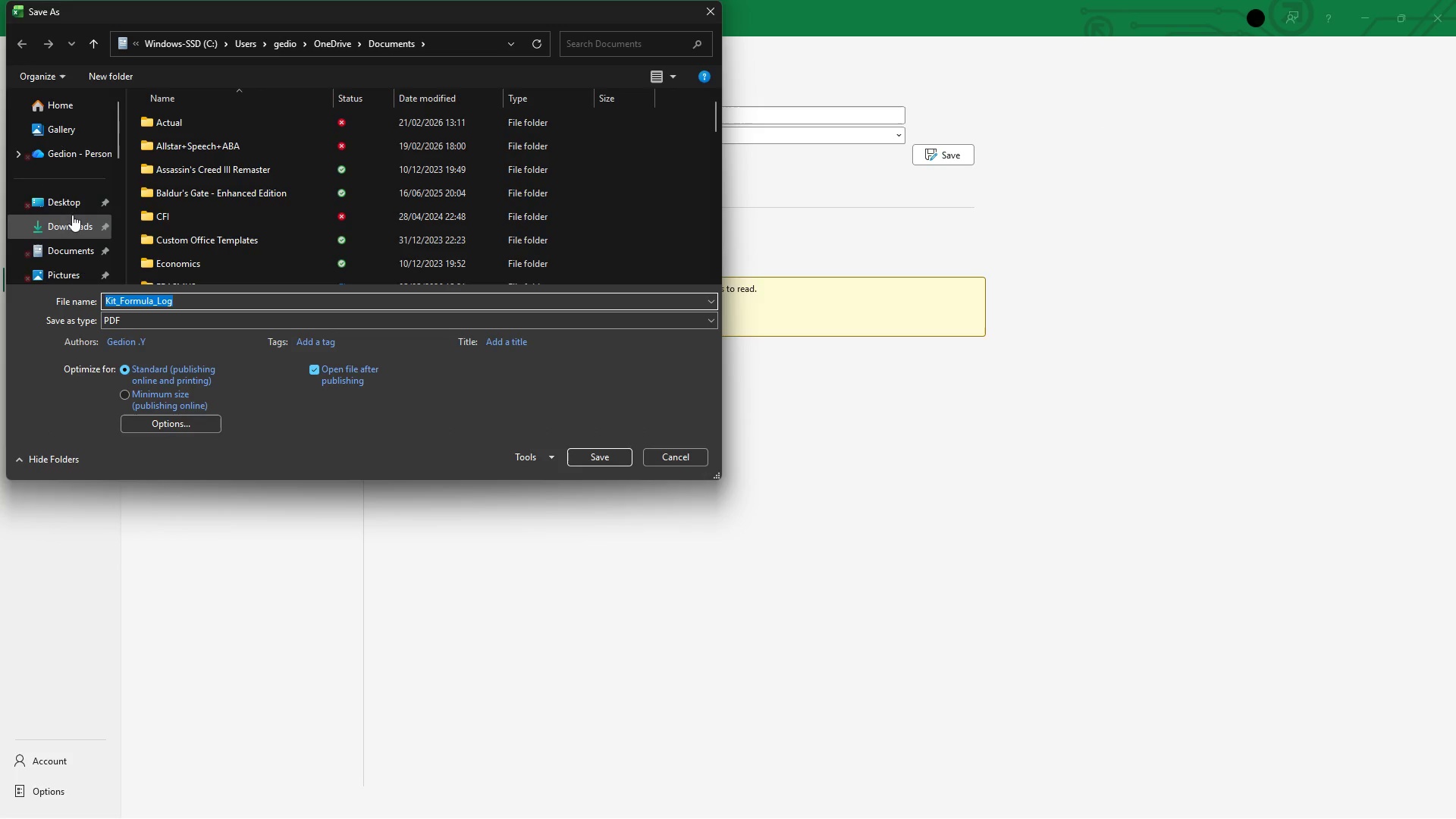 
scroll: coordinate [72, 215], scroll_direction: down, amount: 2.0
 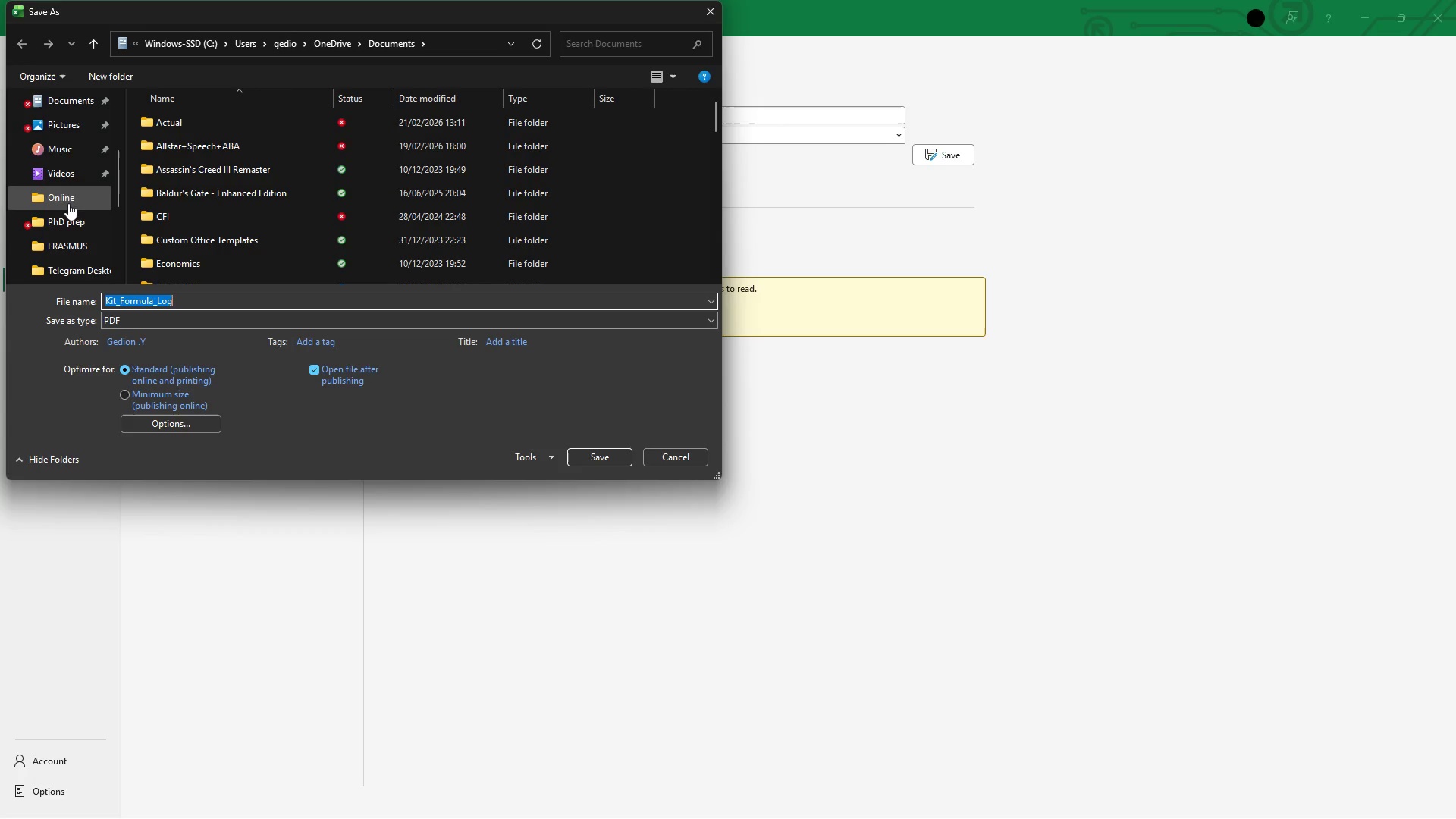 
left_click([67, 199])
 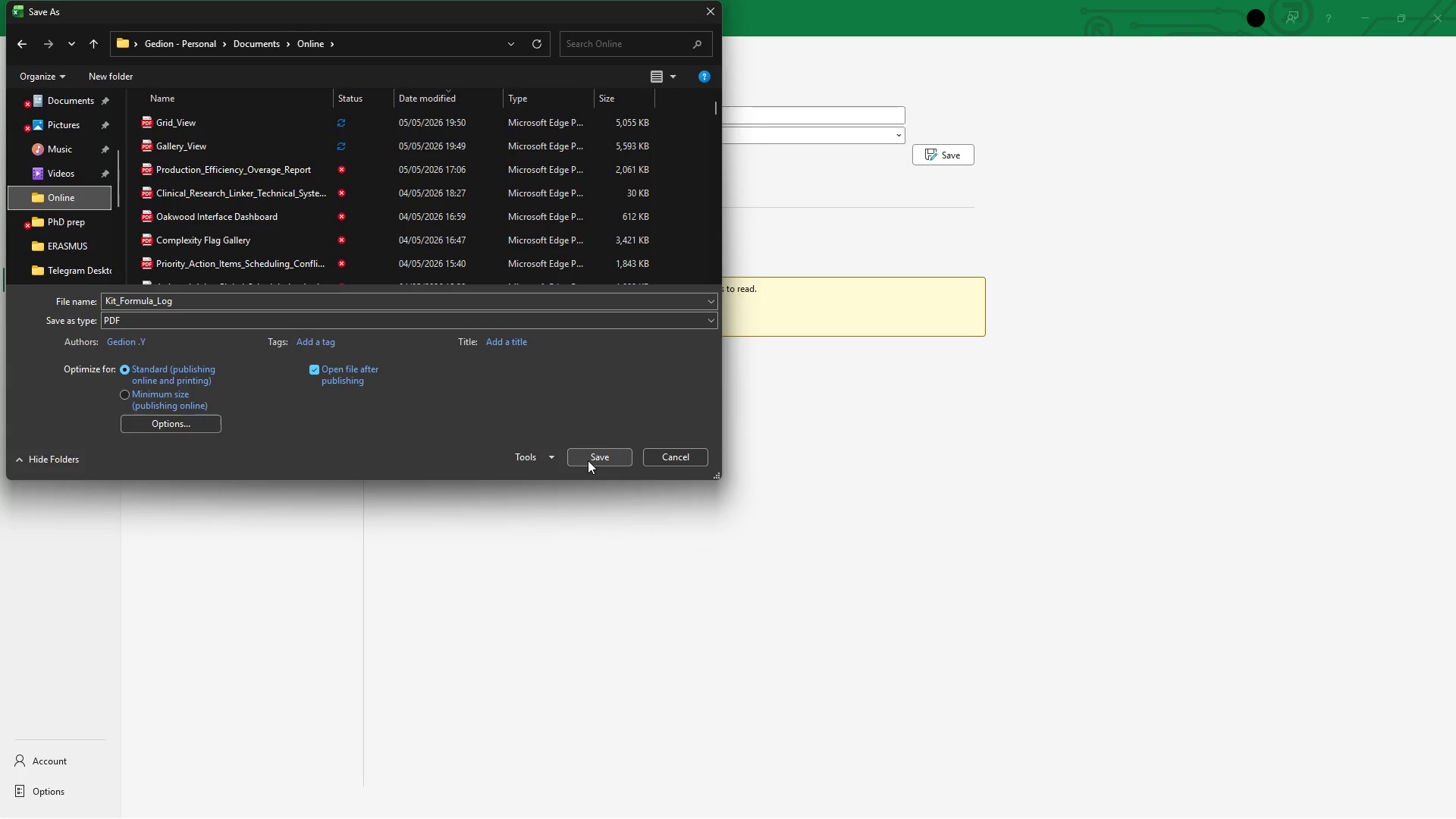 
left_click([588, 460])
 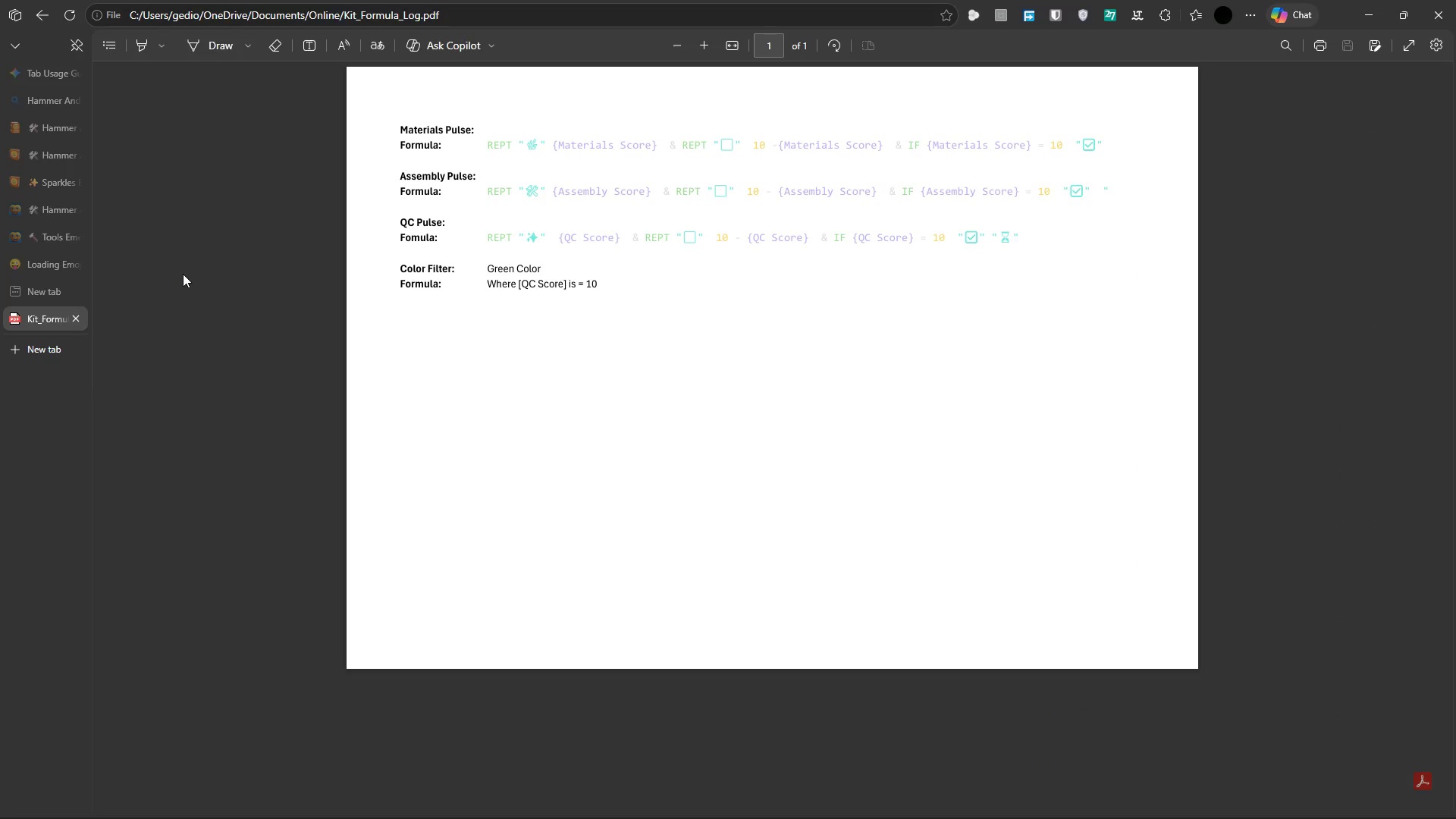 
wait(11.8)
 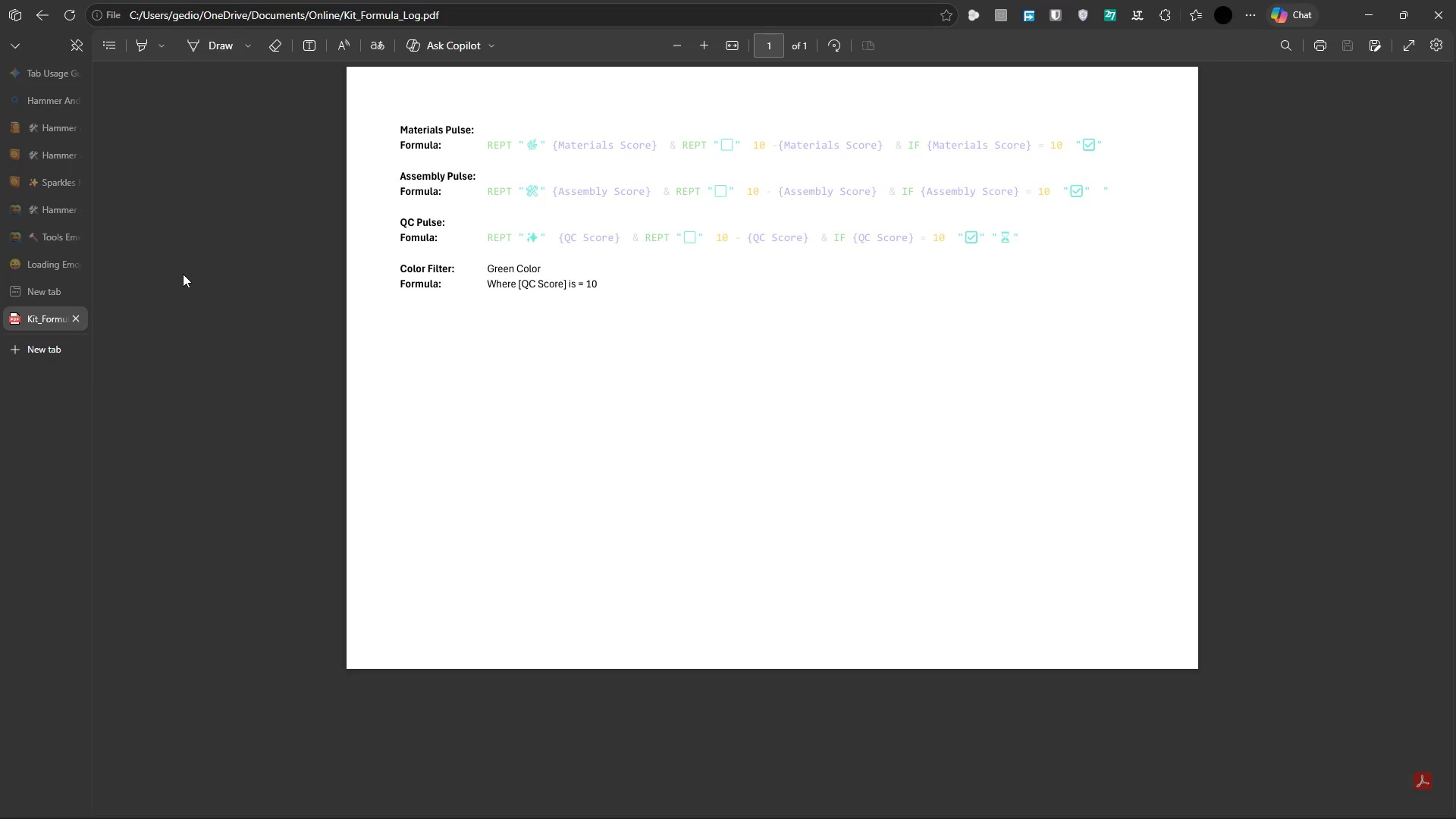 
mouse_move([68, 305])
 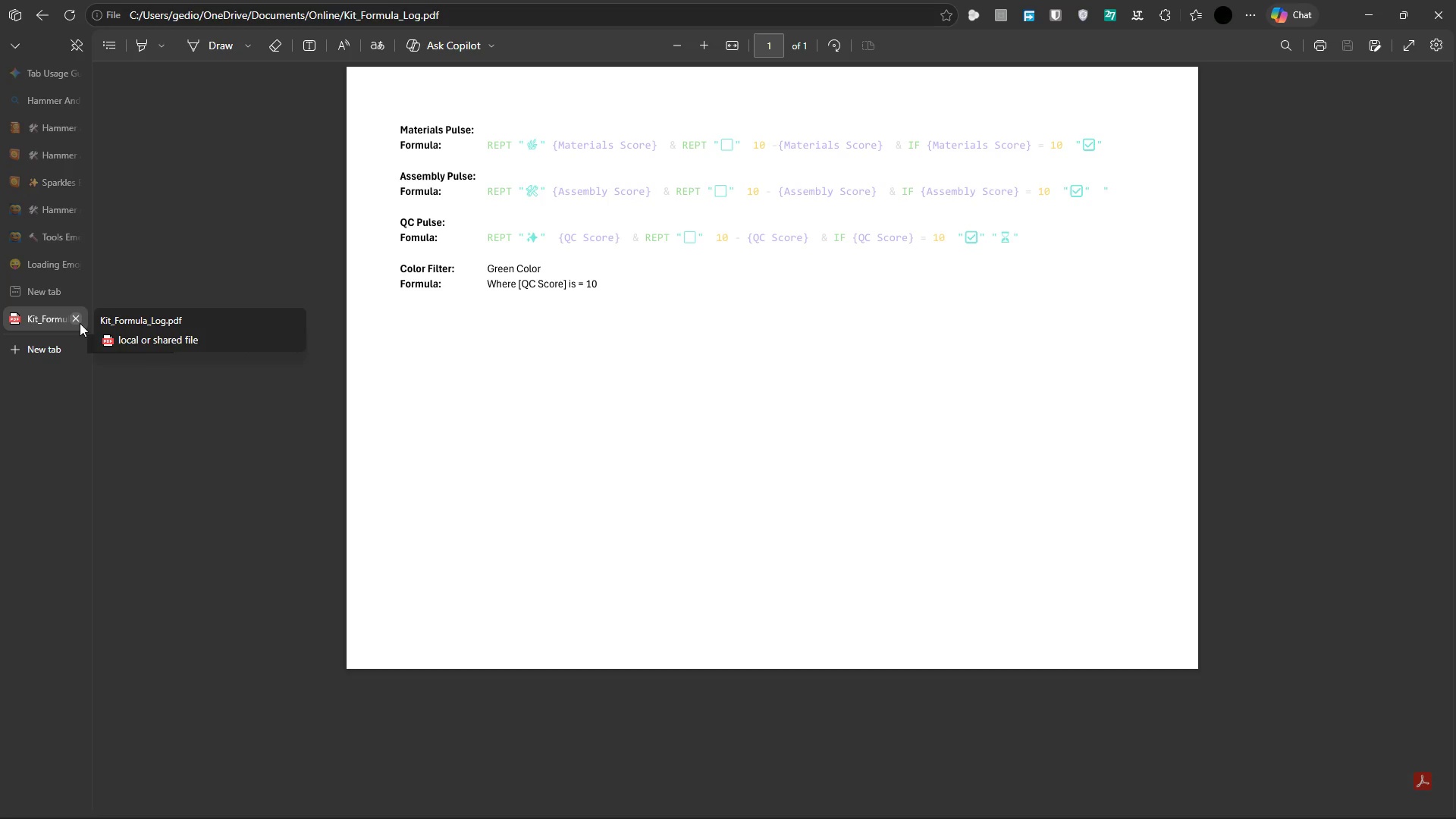 
left_click([80, 323])
 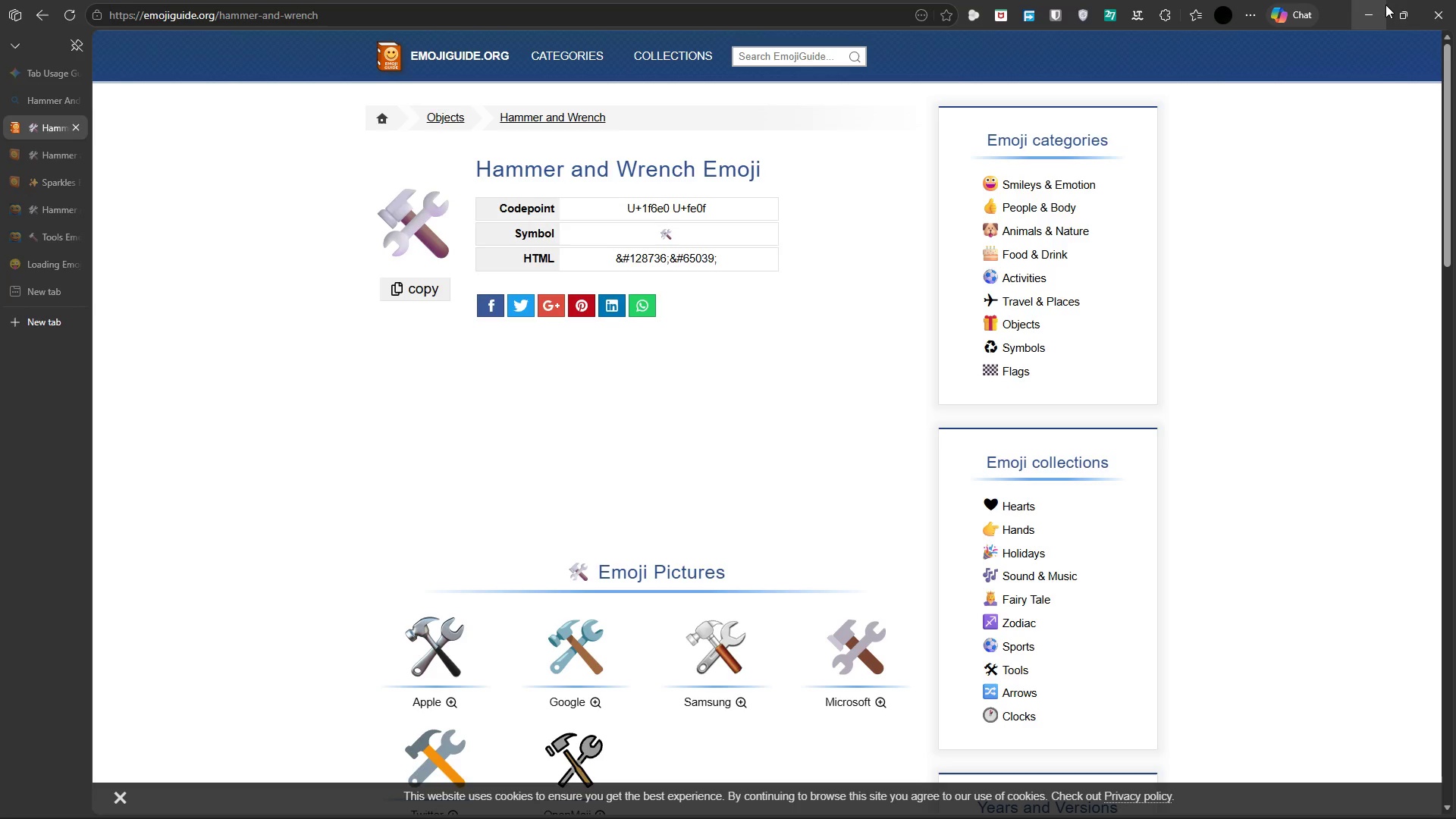 
left_click([1370, 16])
 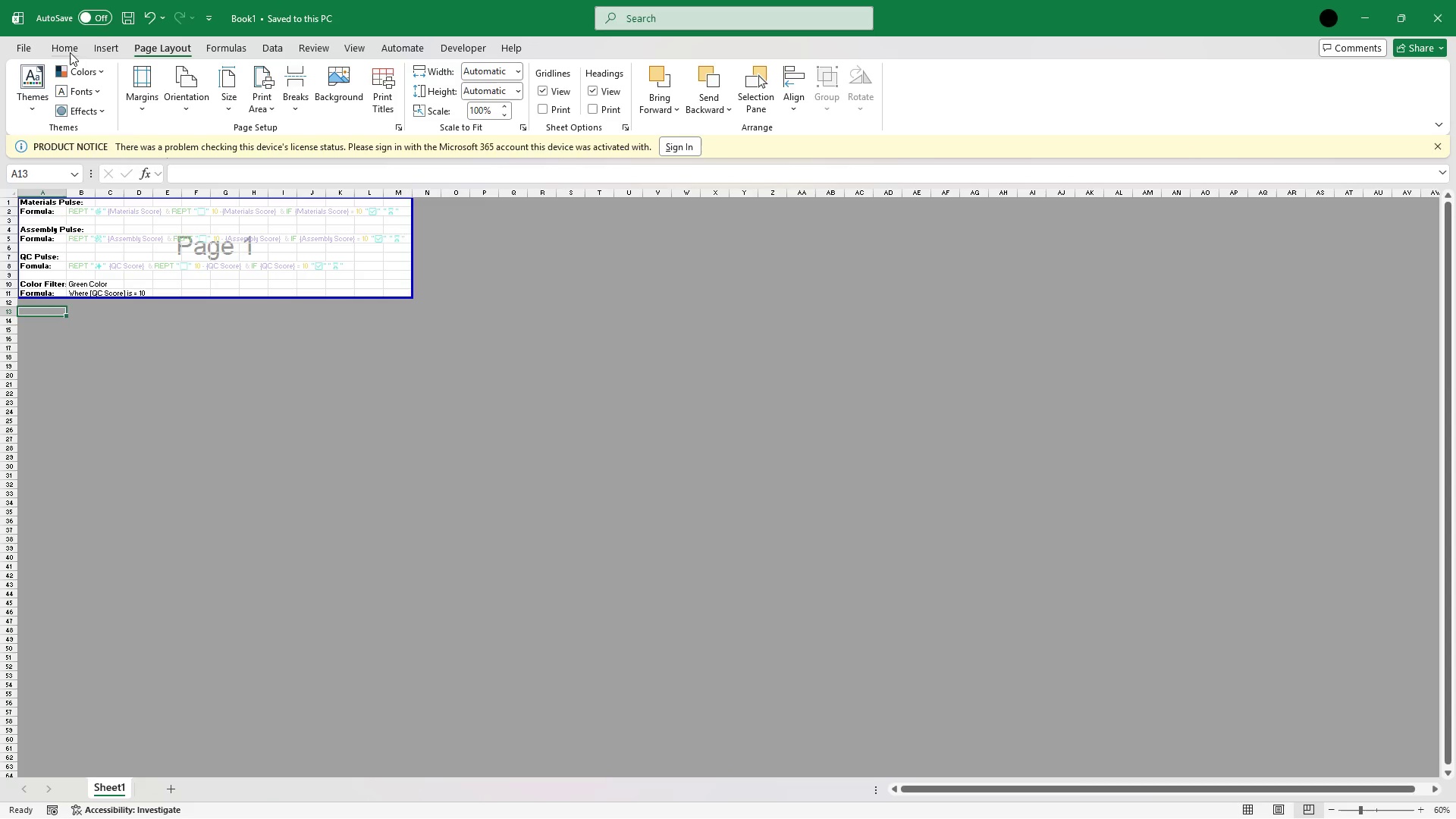 
wait(6.66)
 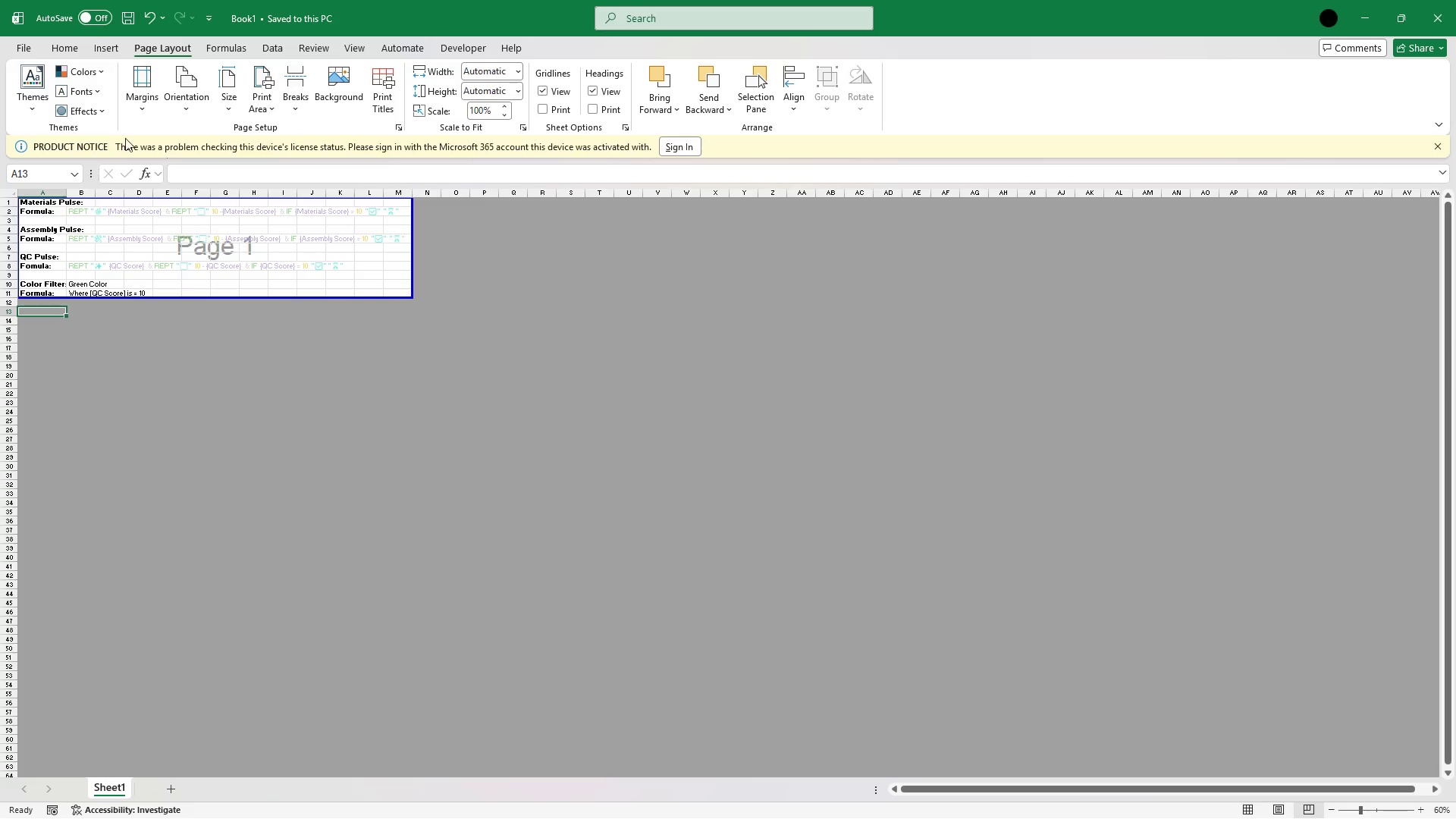 
left_click([347, 46])
 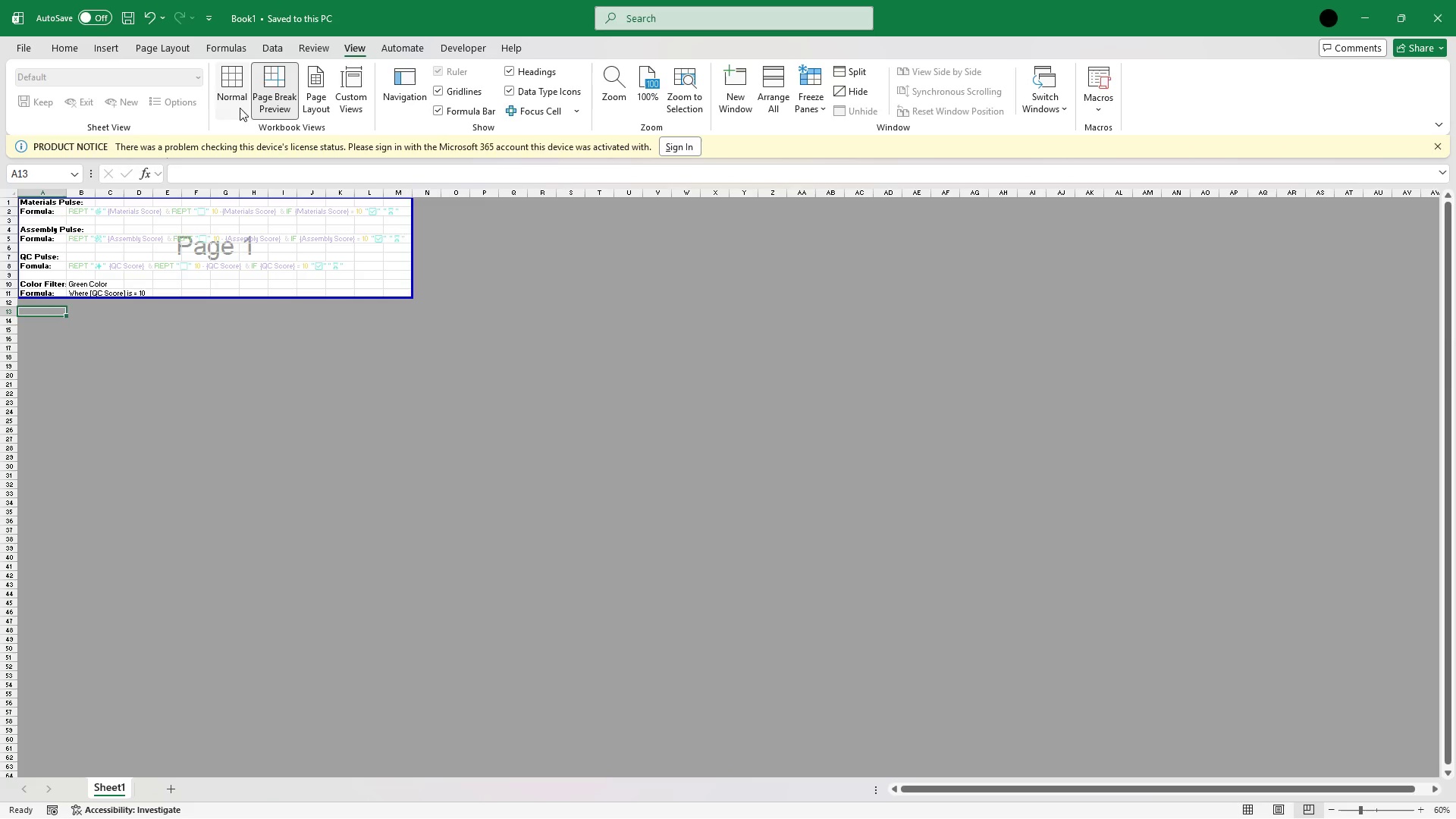 
left_click([245, 89])
 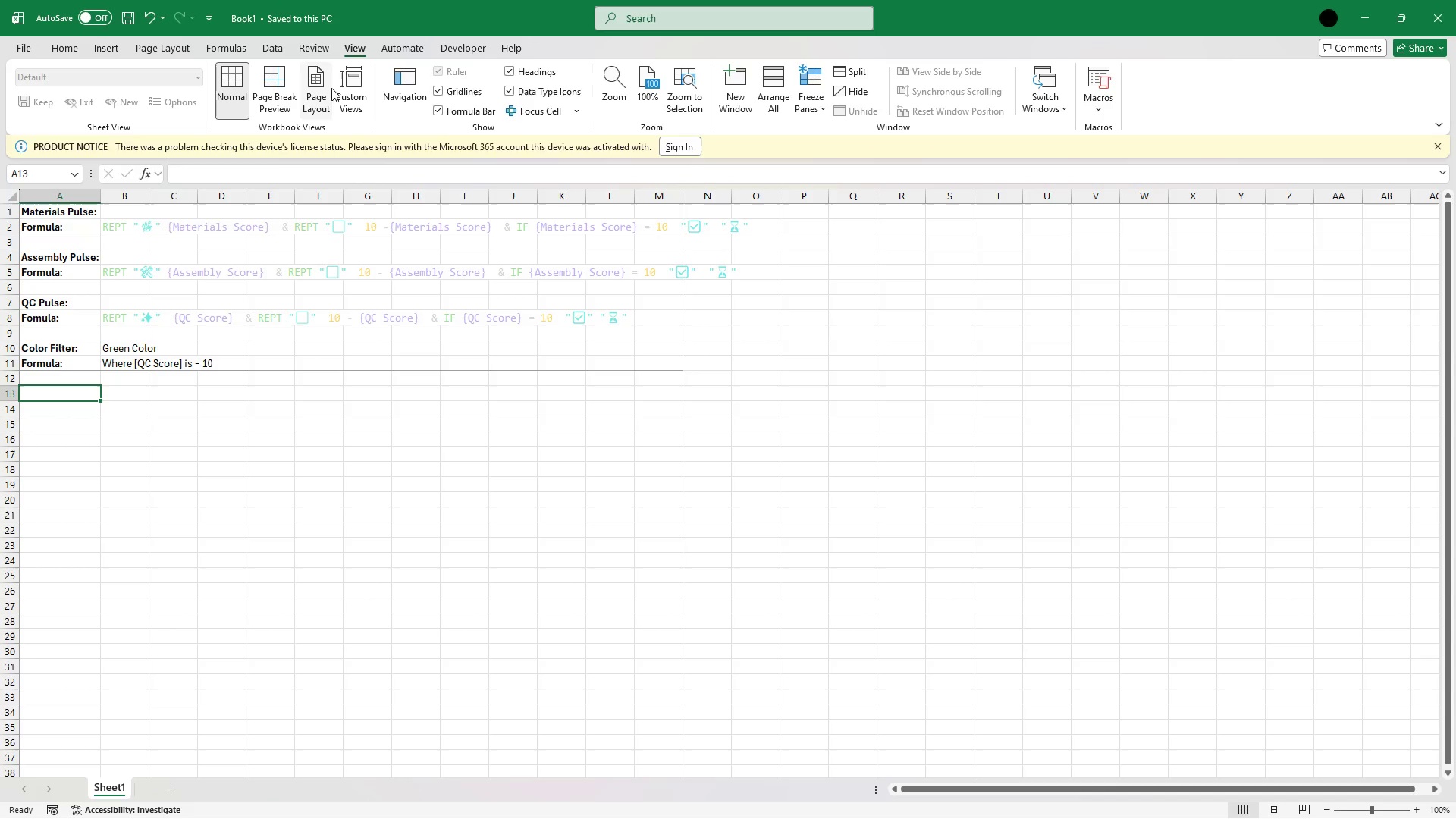 
mouse_move([347, 98])
 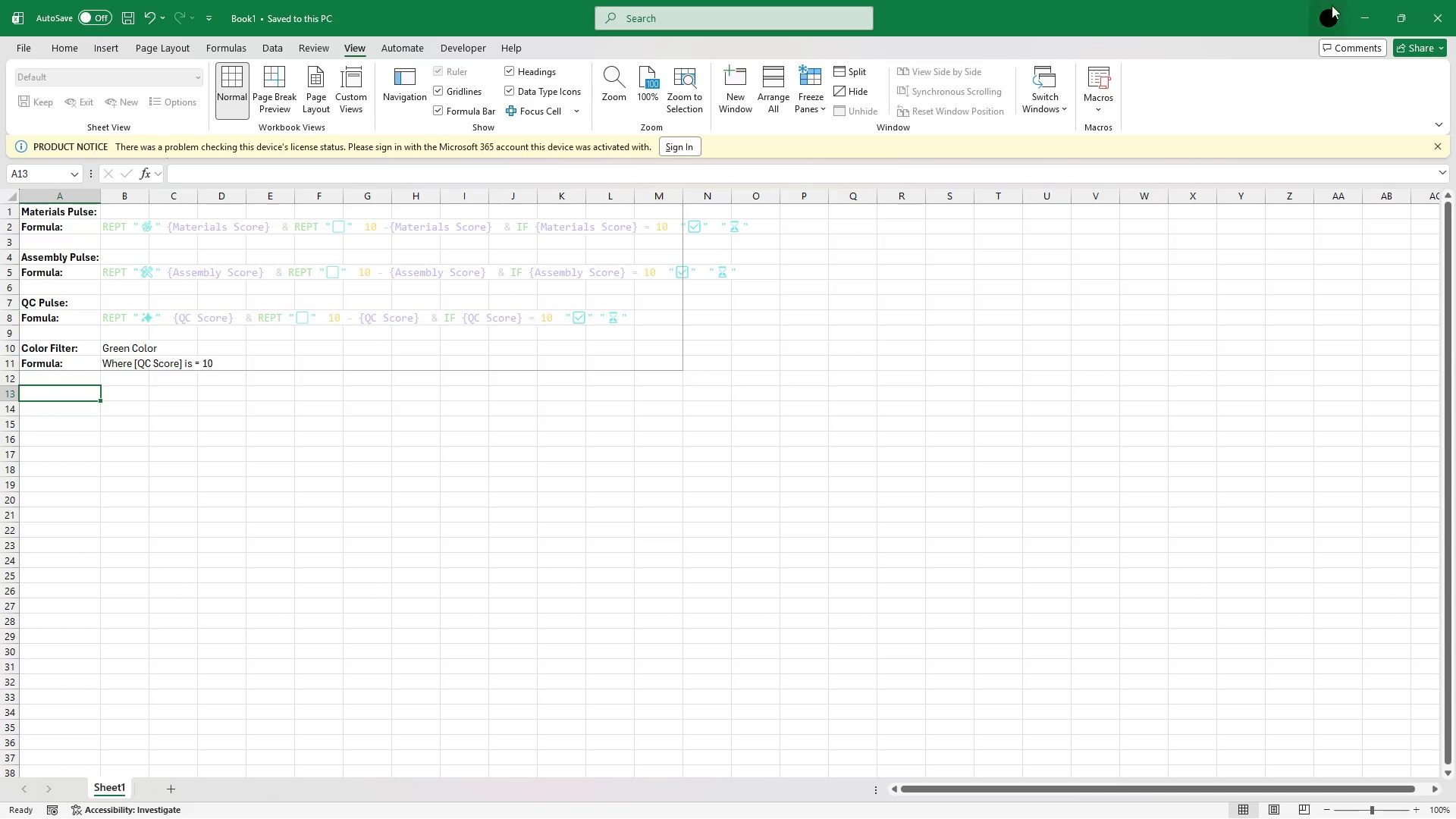 
left_click([1423, 5])
 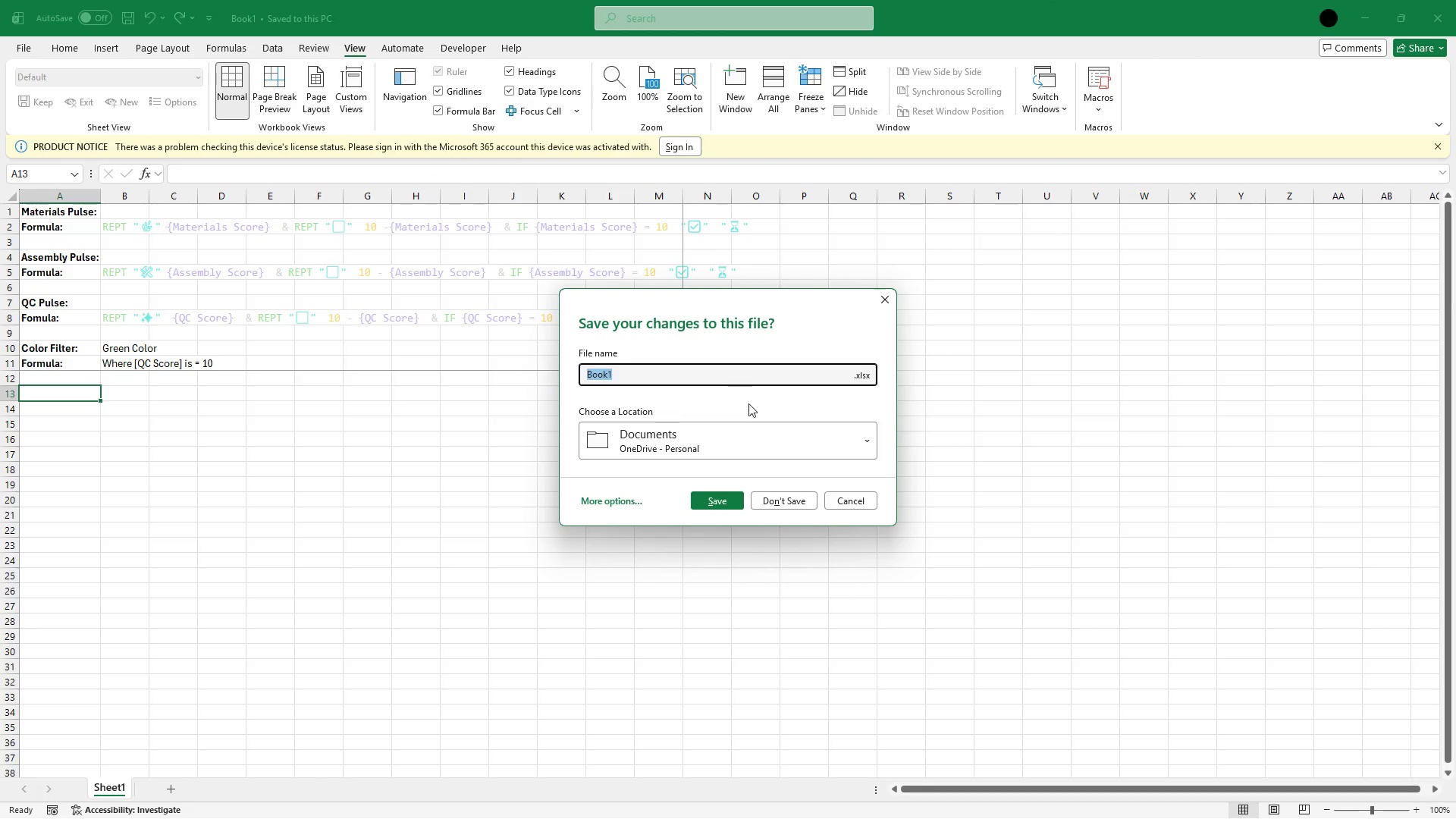 
left_click([788, 494])
 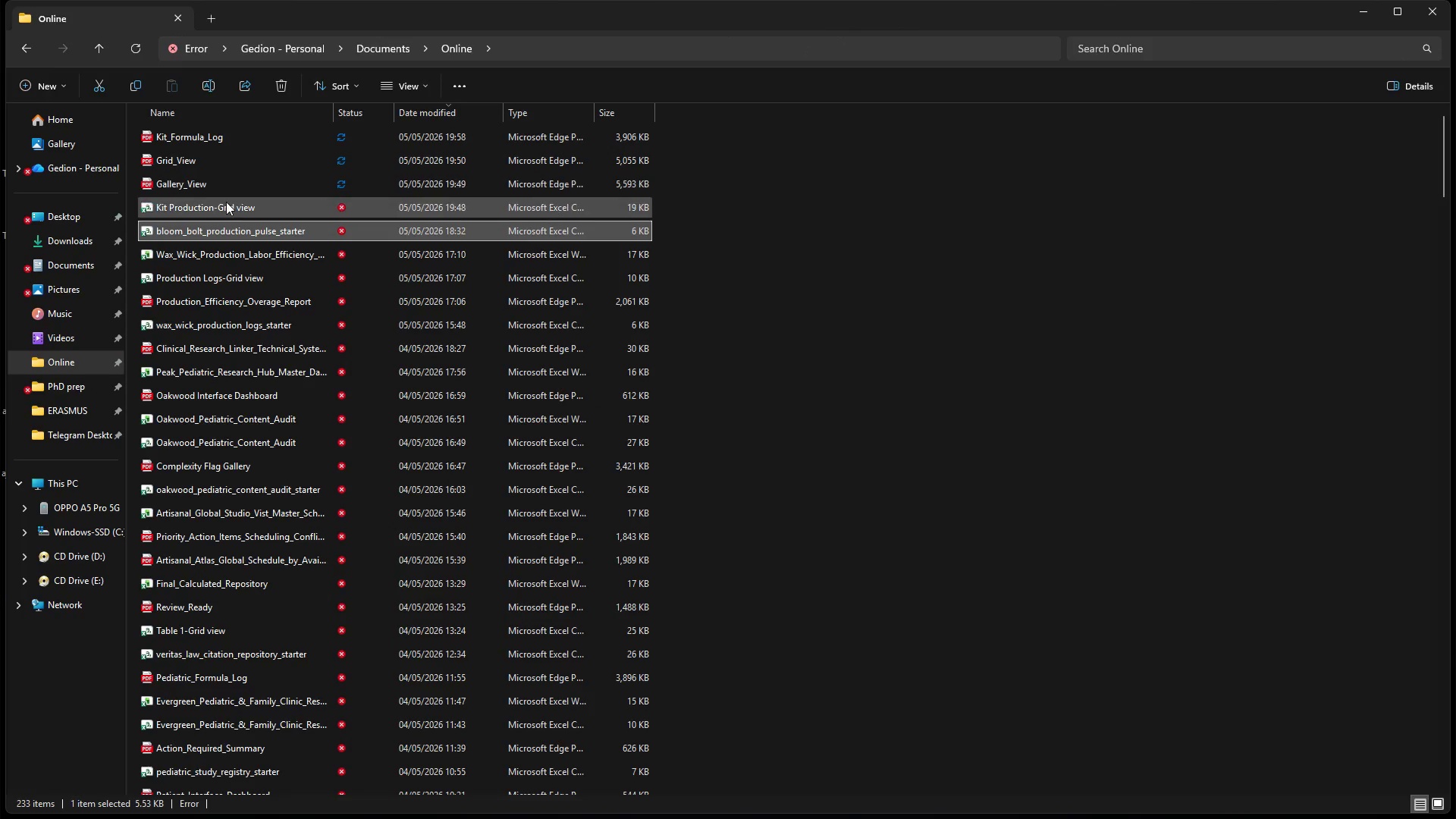 
left_click([231, 186])
 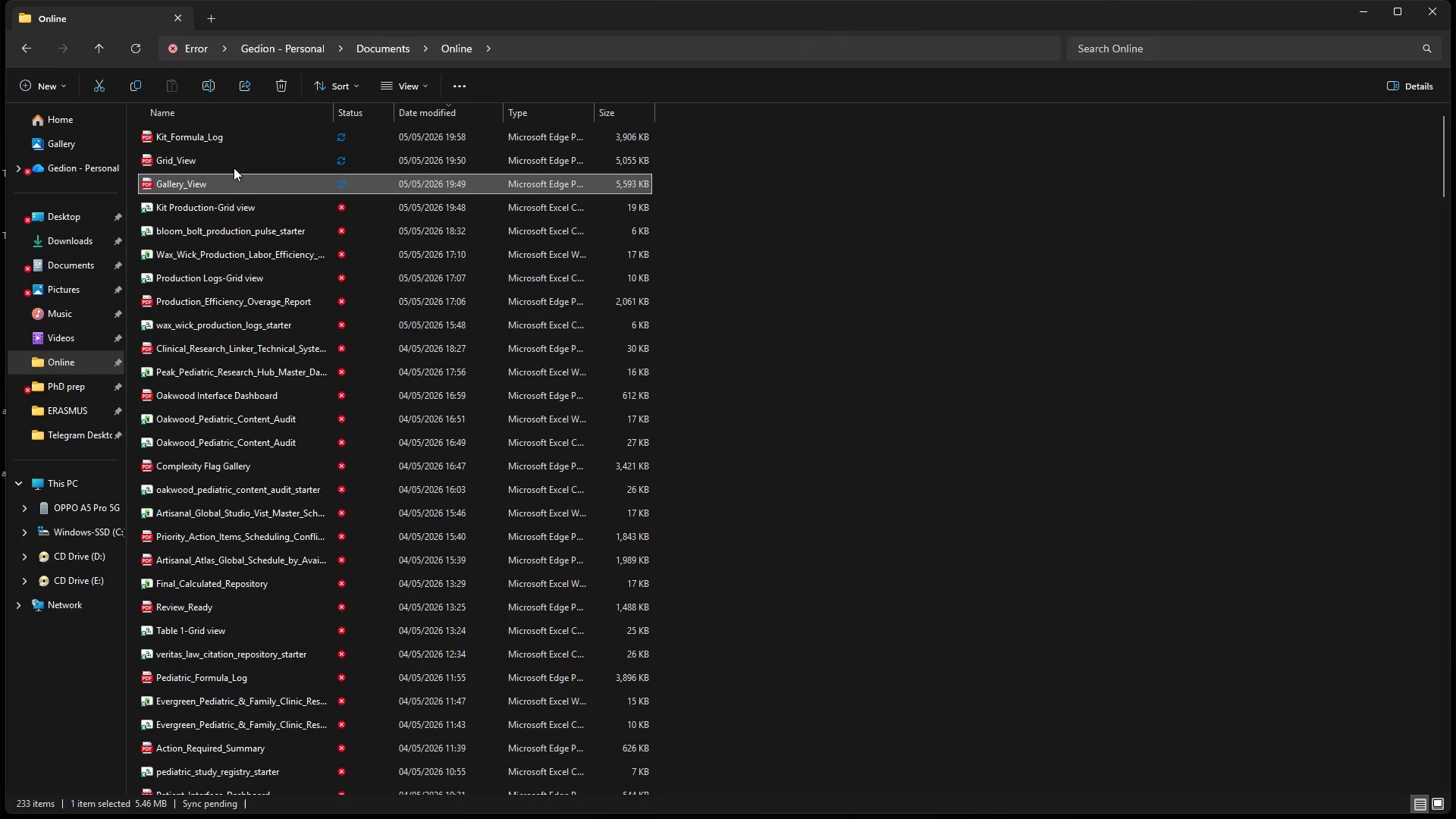 
left_click([234, 168])
 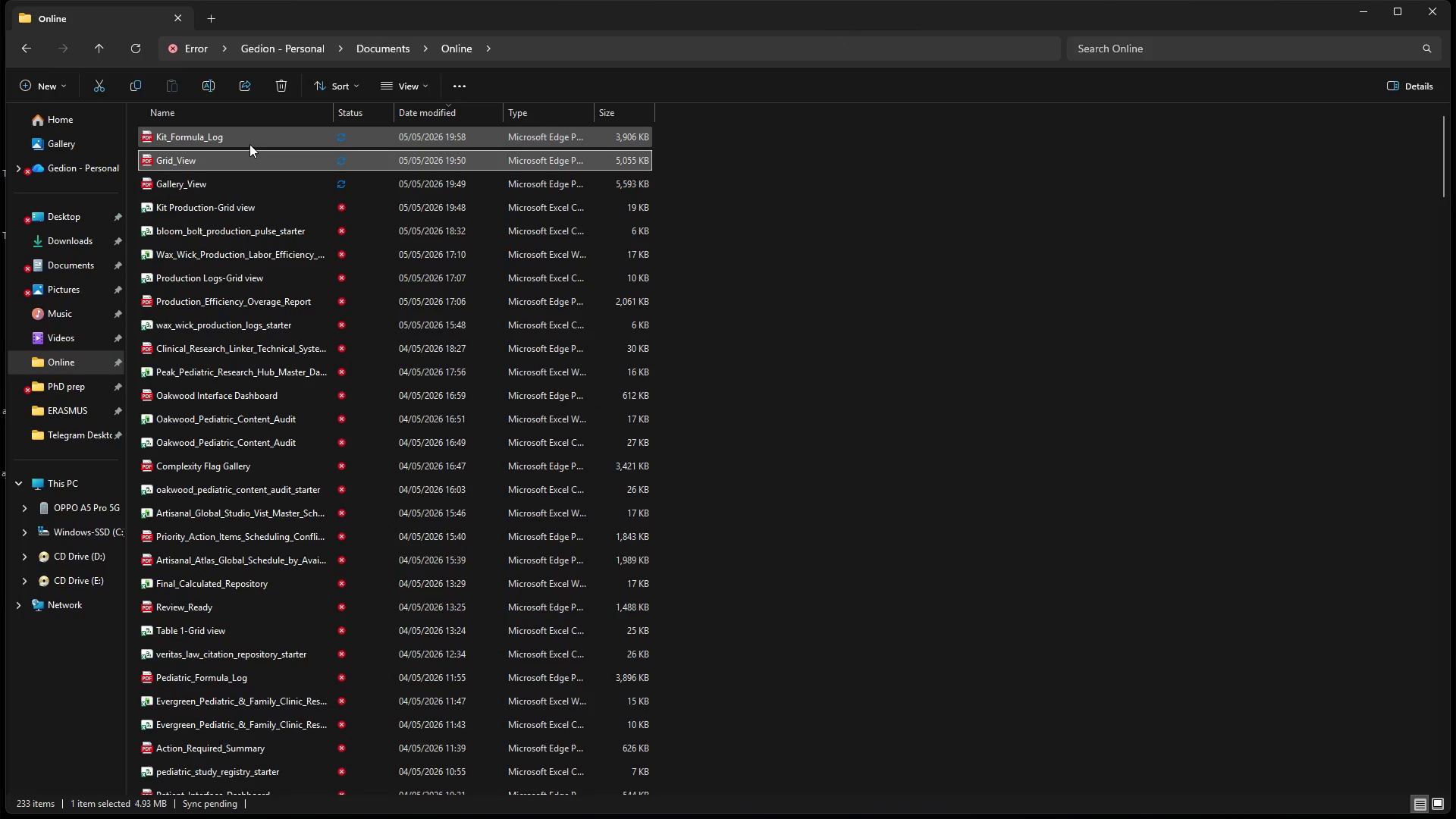 
left_click([249, 144])
 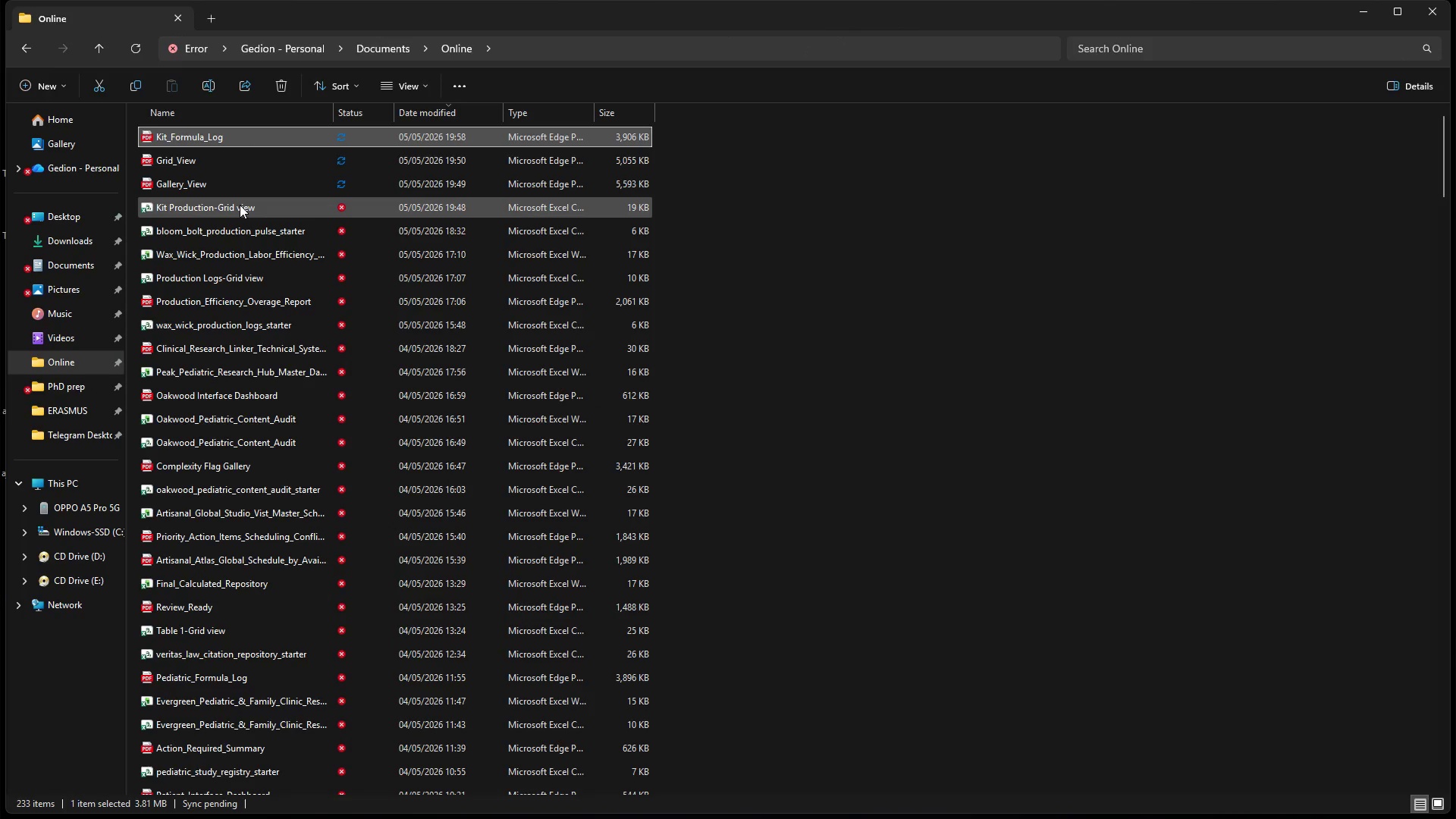 
left_click([240, 205])
 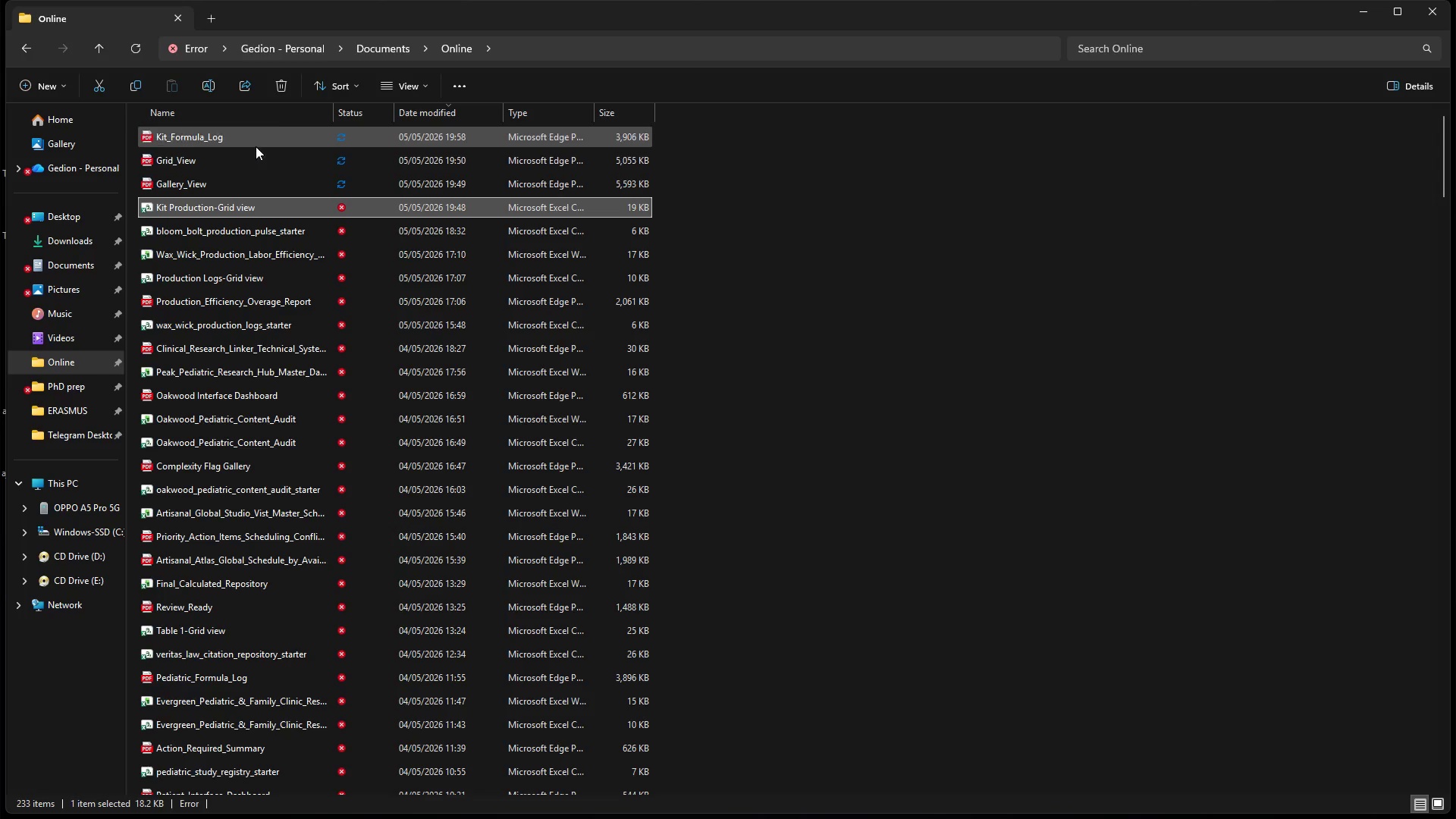 
mouse_move([278, 221])
 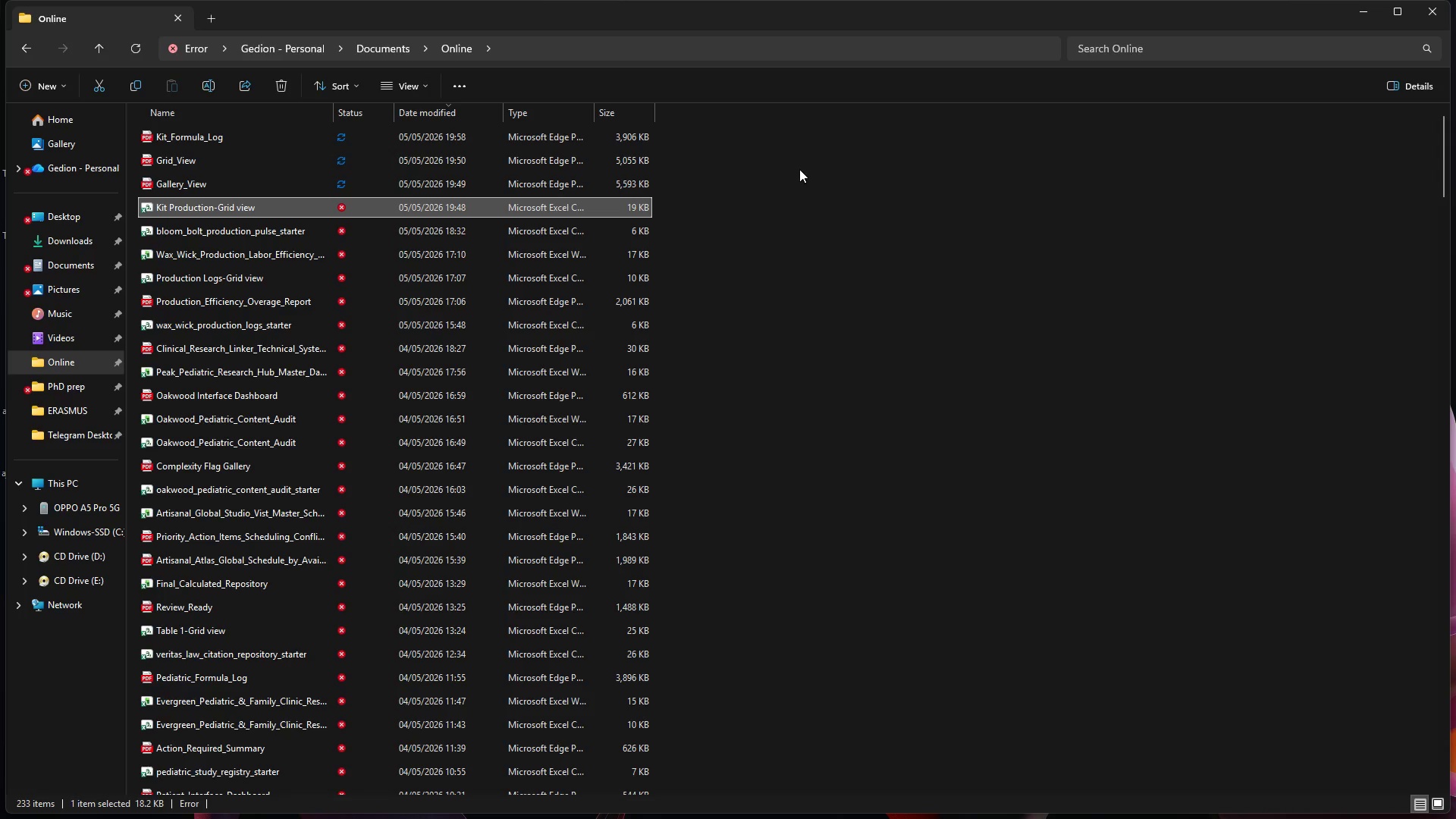 
wait(78.83)
 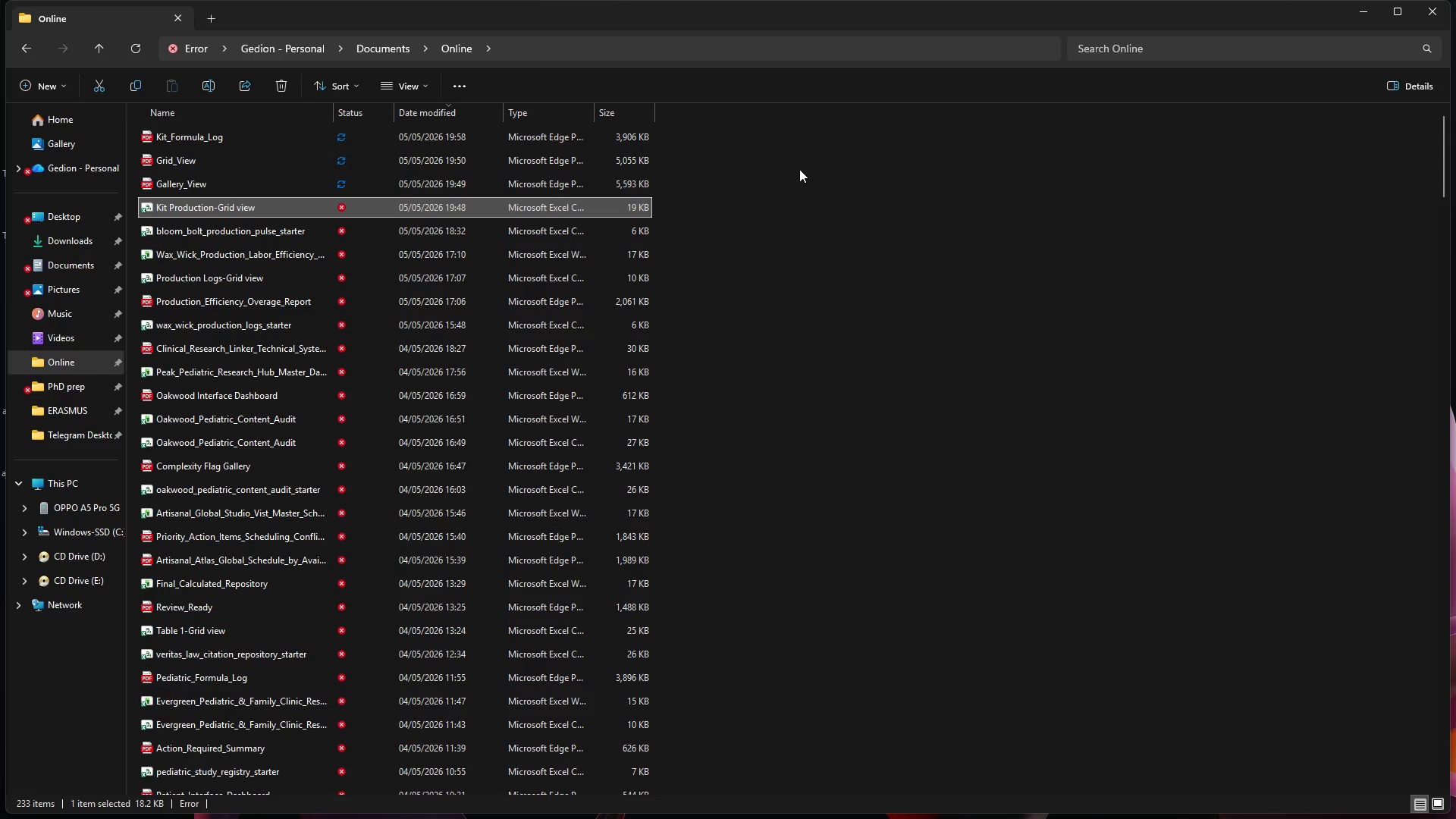 
right_click([276, 202])
 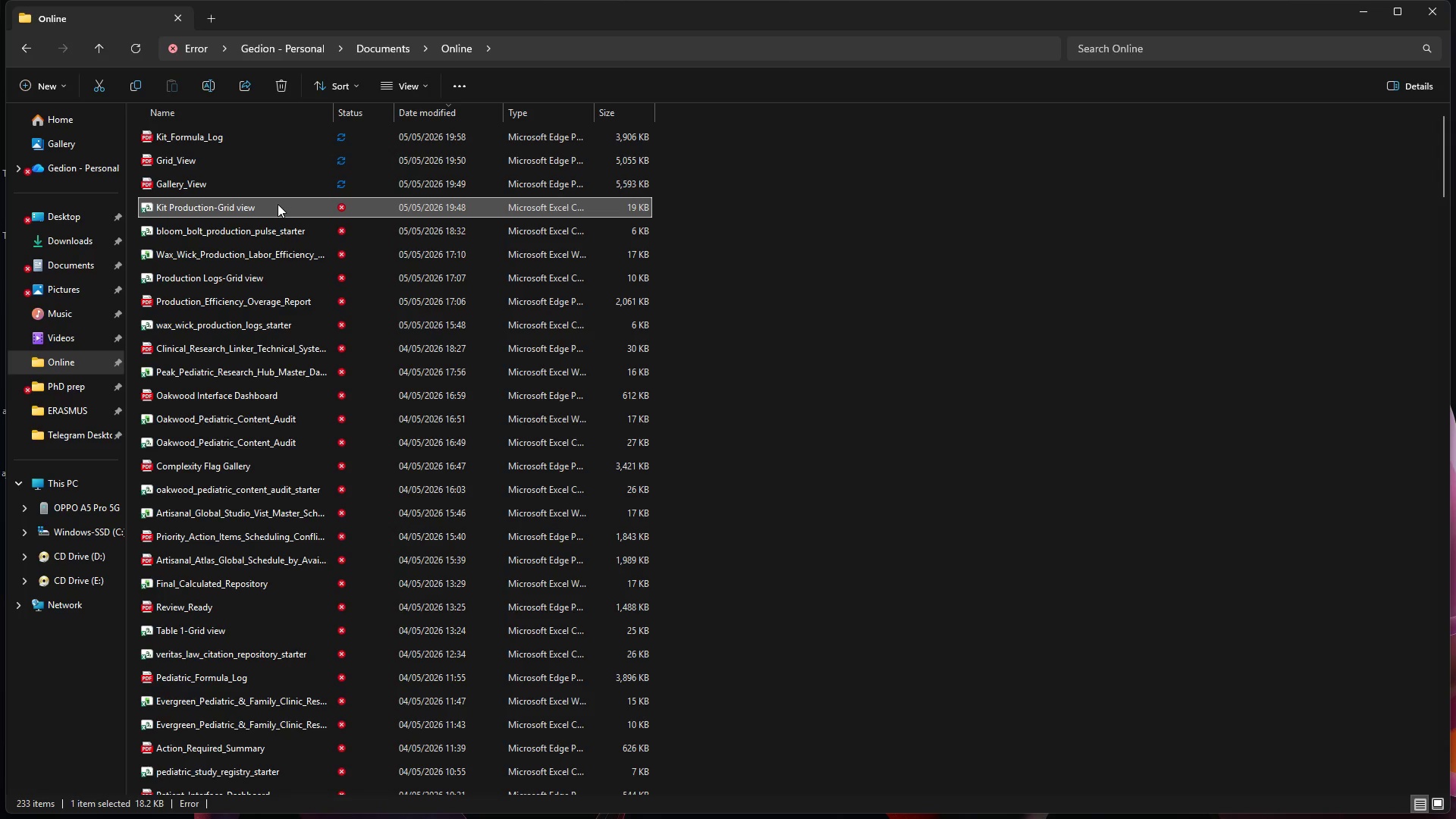 
double_click([278, 205])